 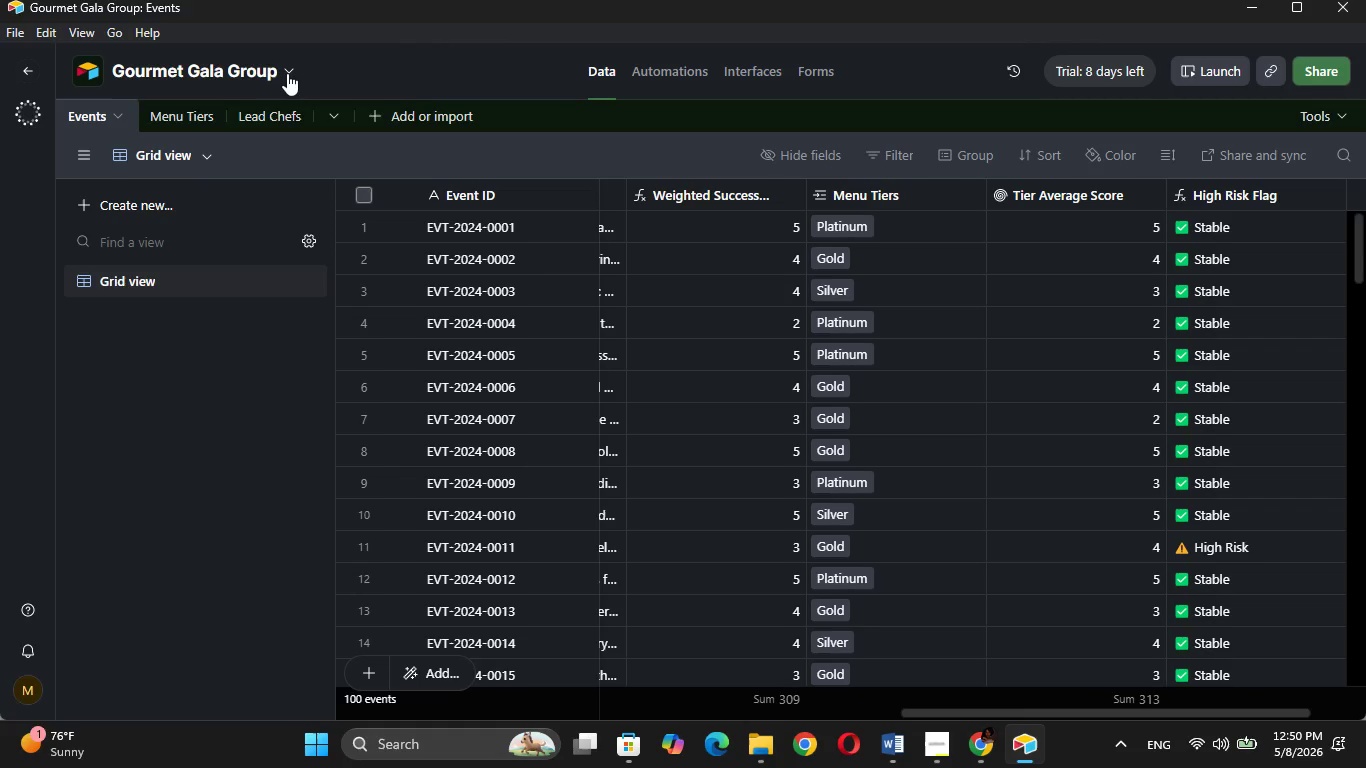 
left_click([159, 709])
 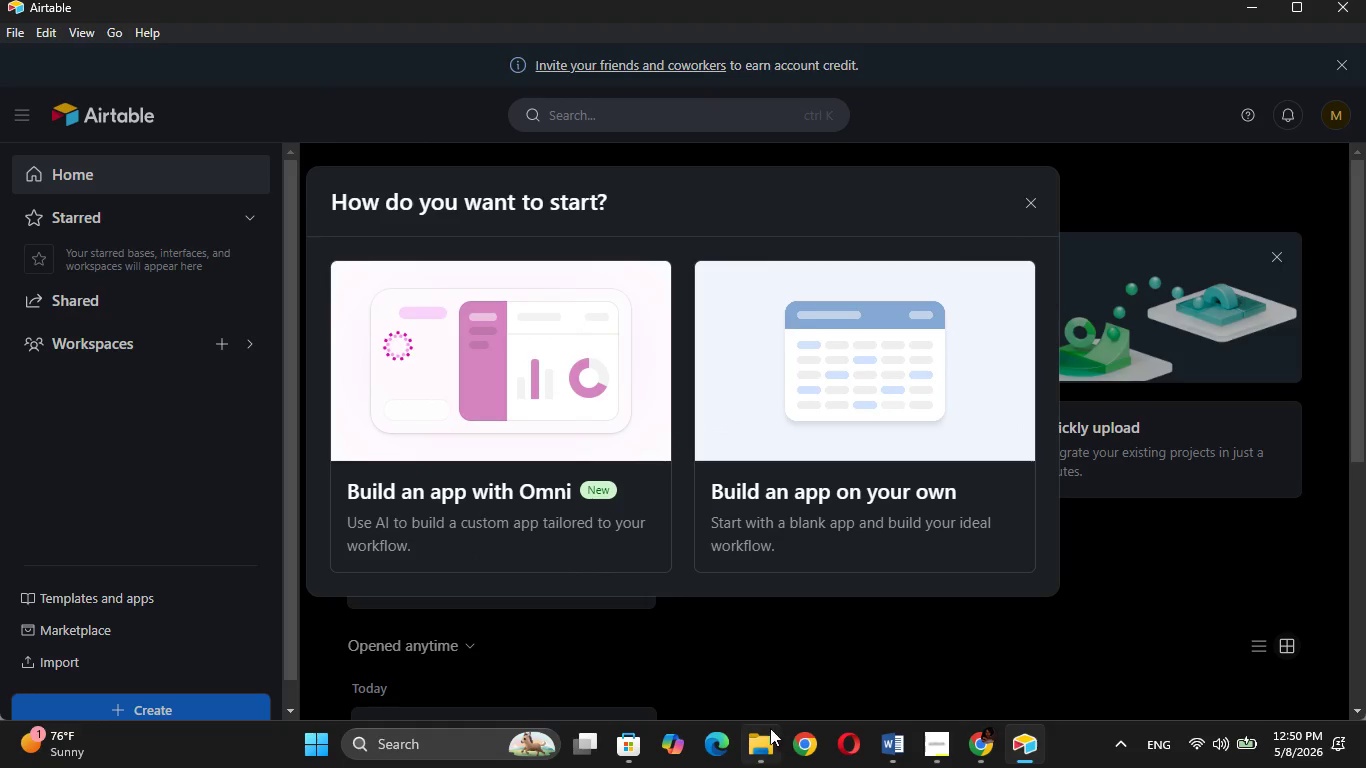 
left_click([792, 425])
 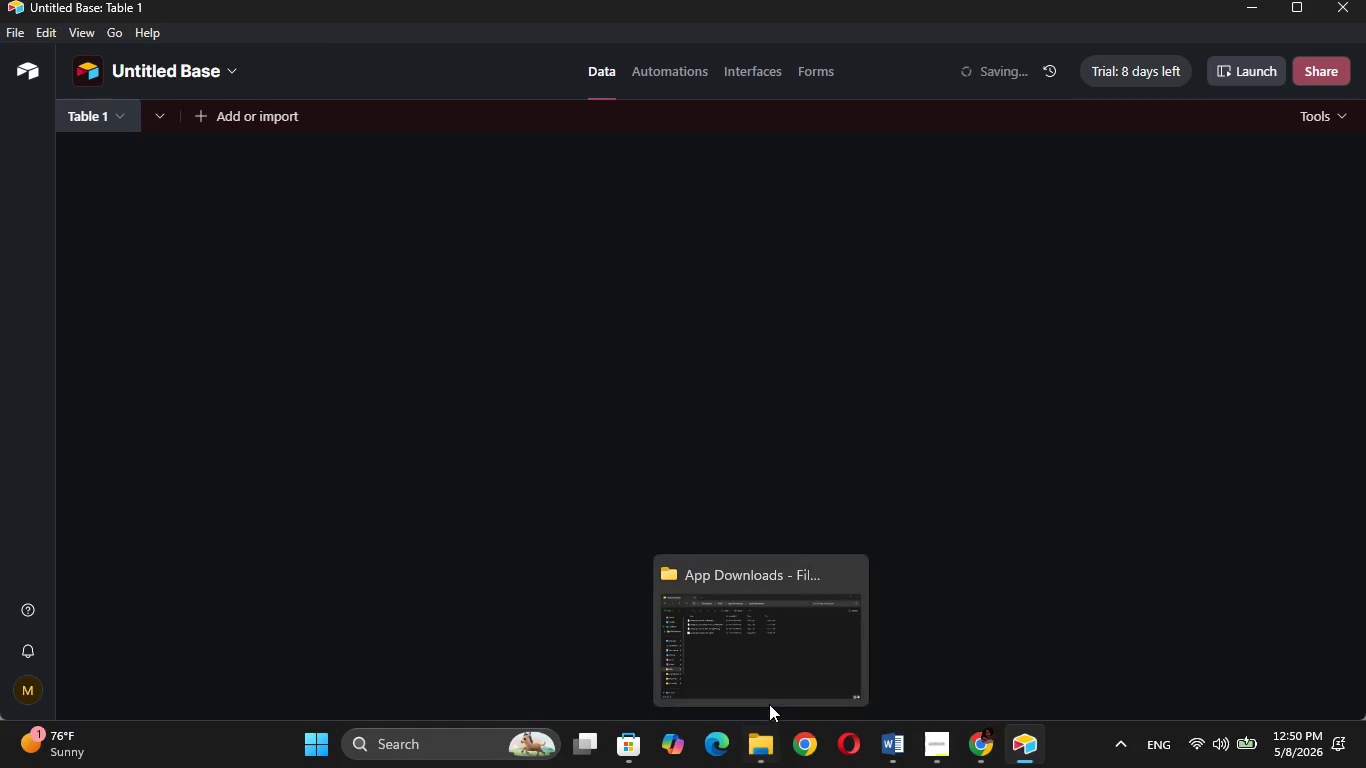 
left_click([765, 693])
 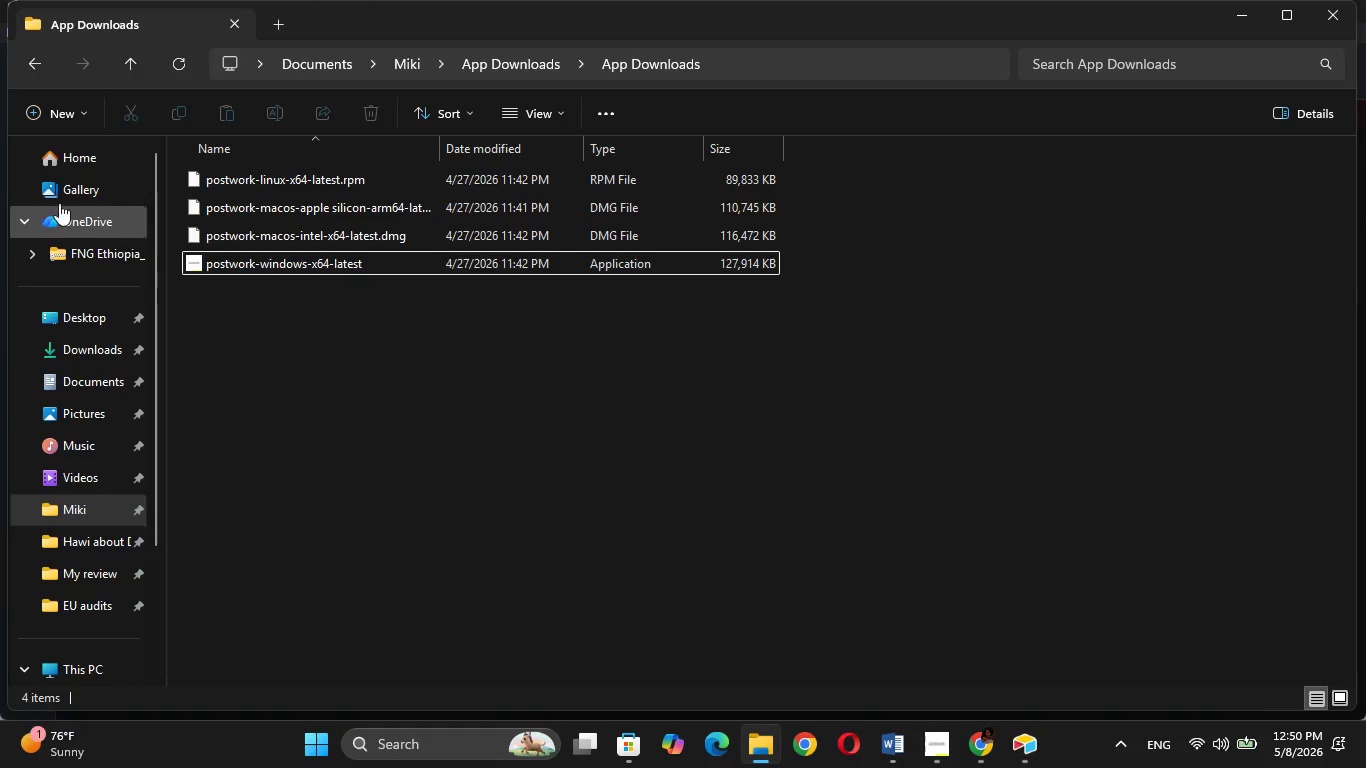 
left_click([27, 65])
 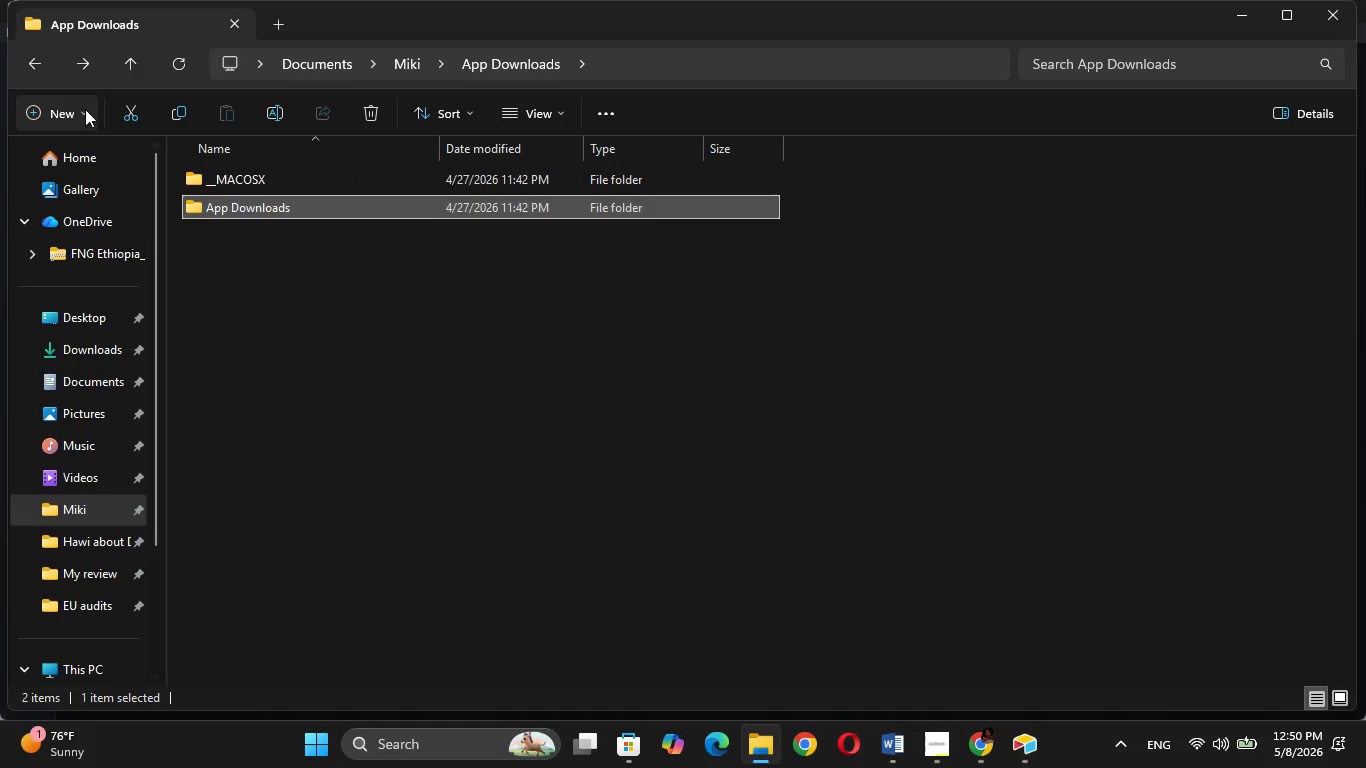 
left_click([22, 65])
 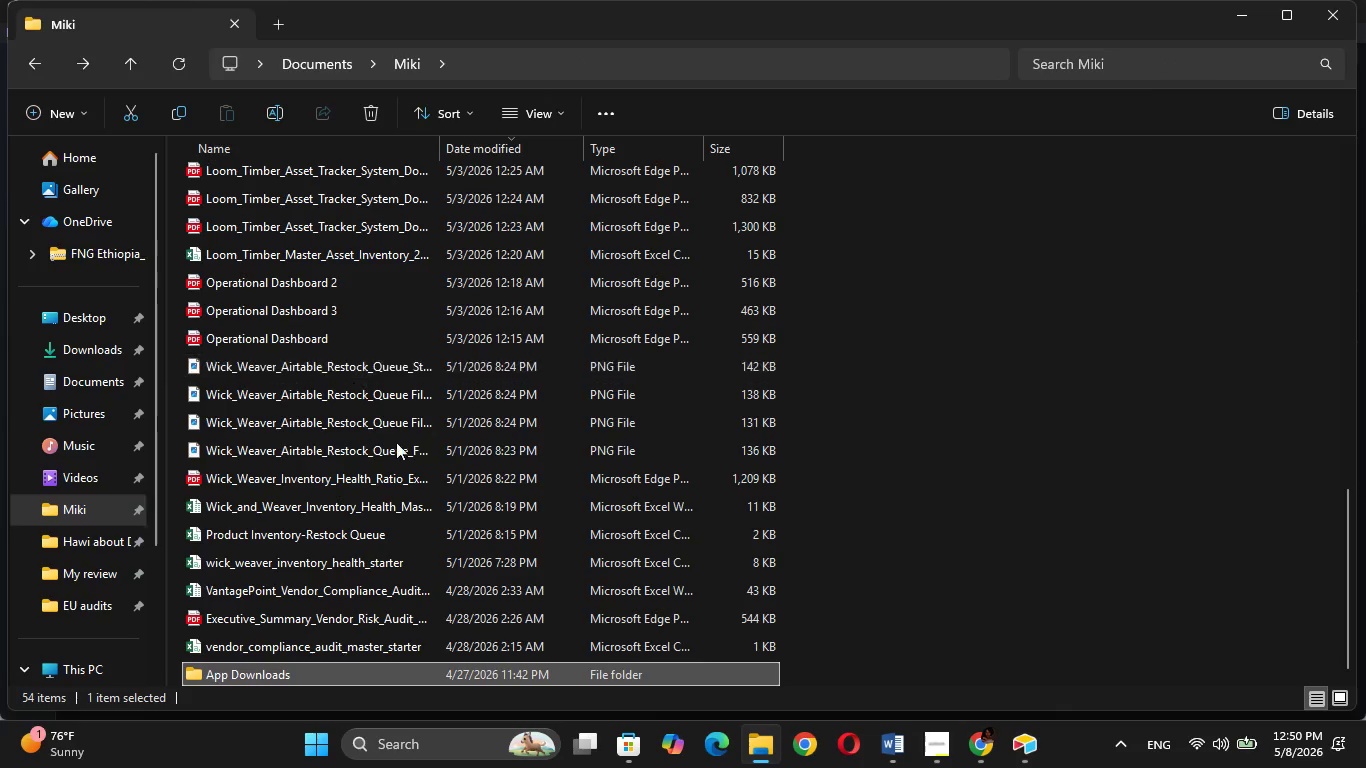 
scroll: coordinate [273, 193], scroll_direction: up, amount: 24.0
 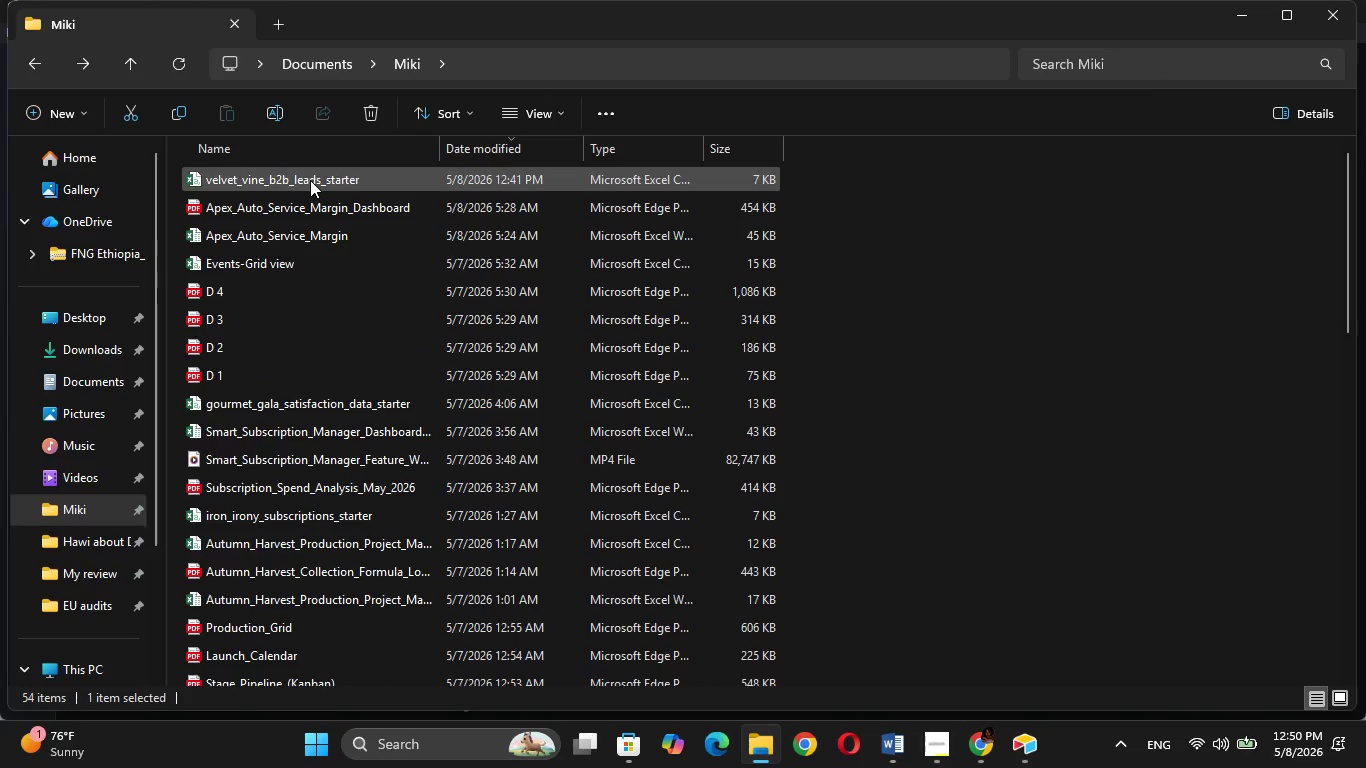 
double_click([310, 180])
 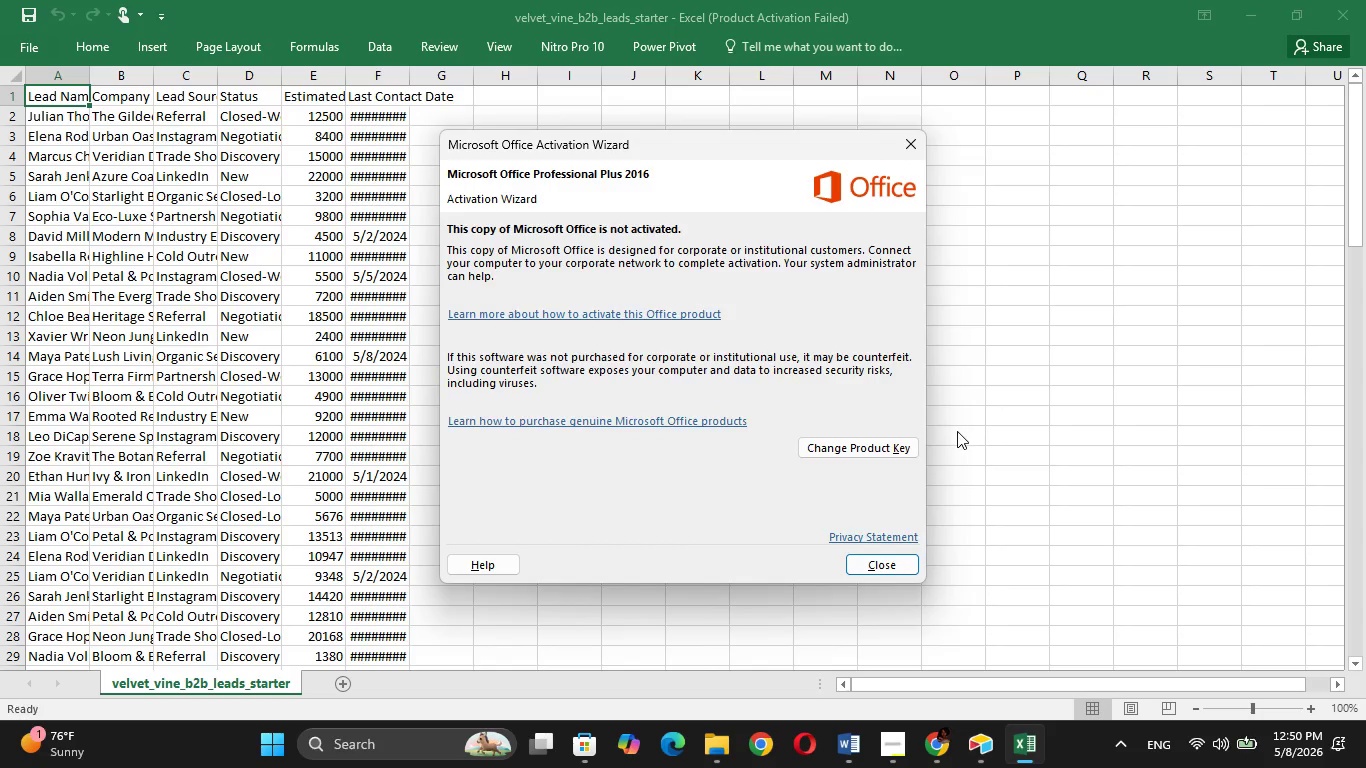 
left_click([898, 561])
 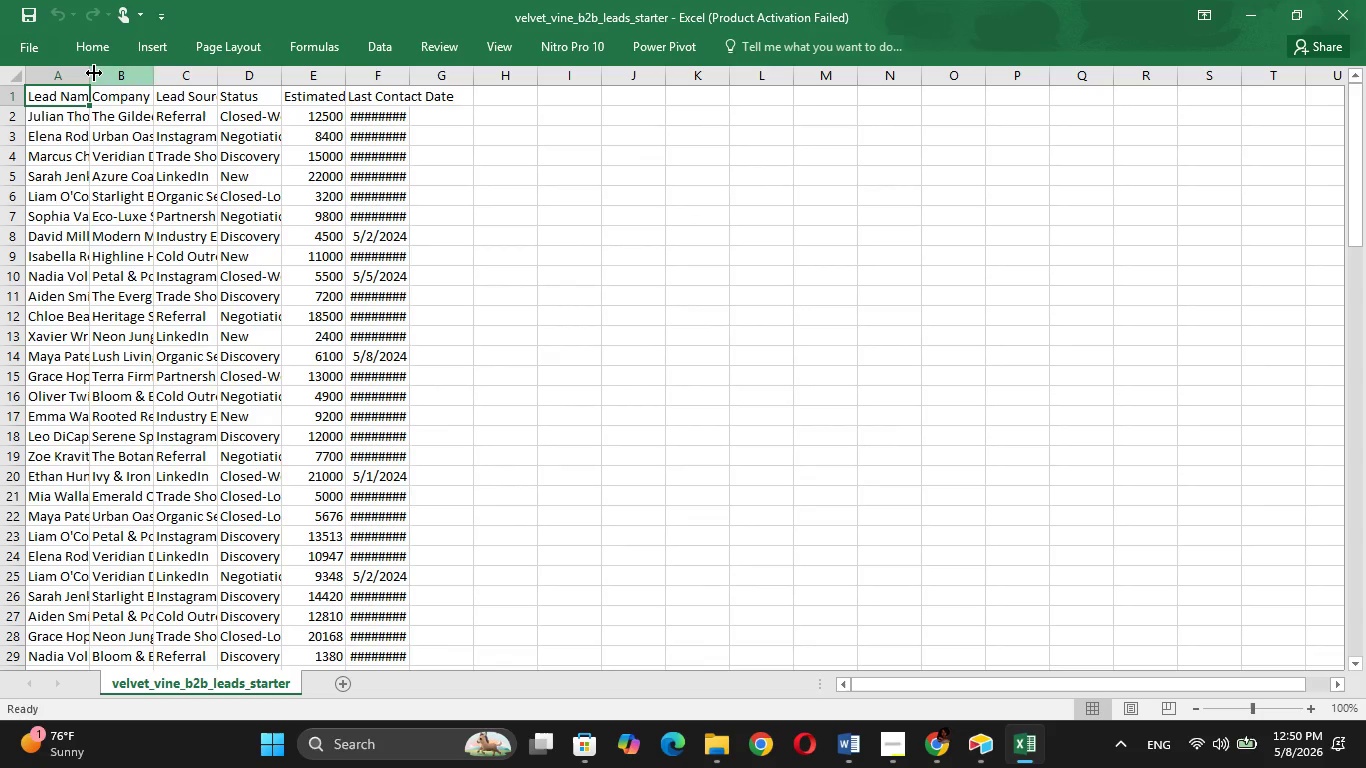 
double_click([90, 74])
 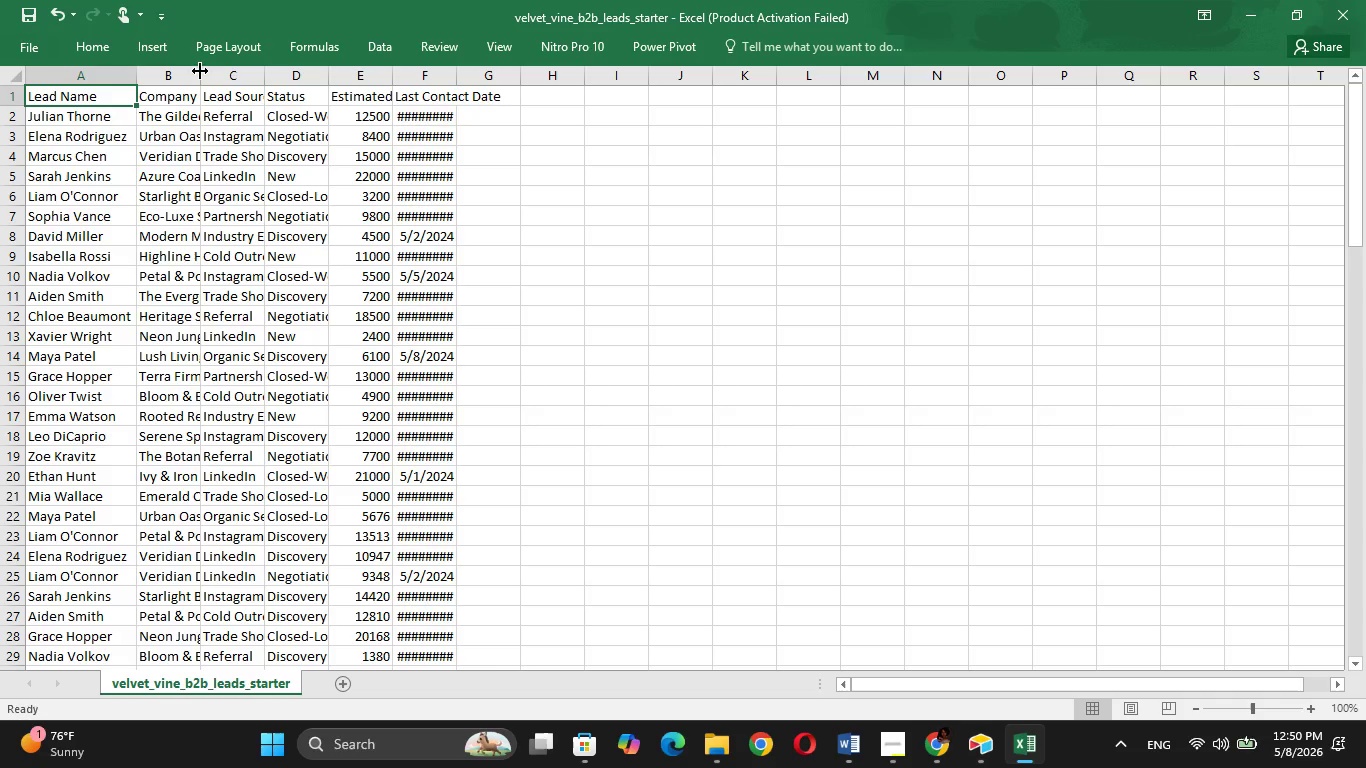 
double_click([196, 72])
 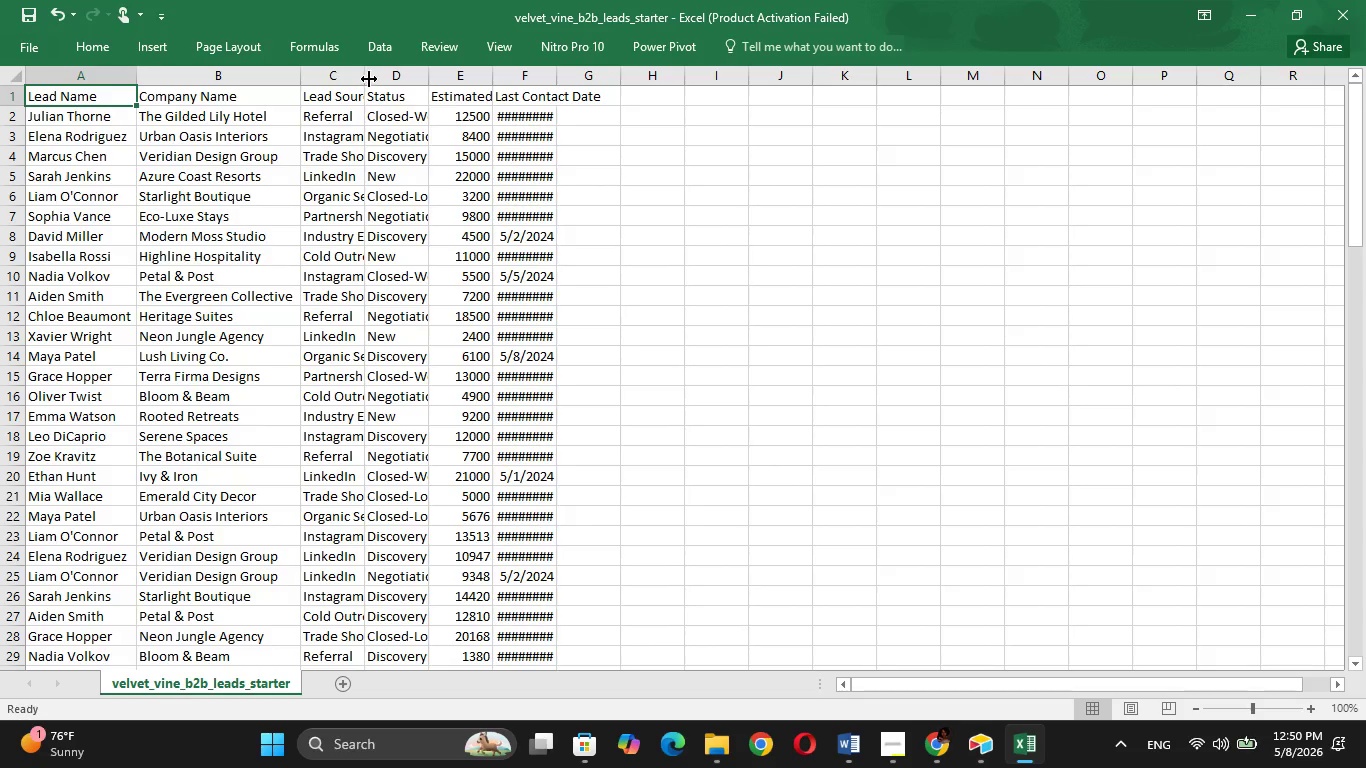 
double_click([369, 79])
 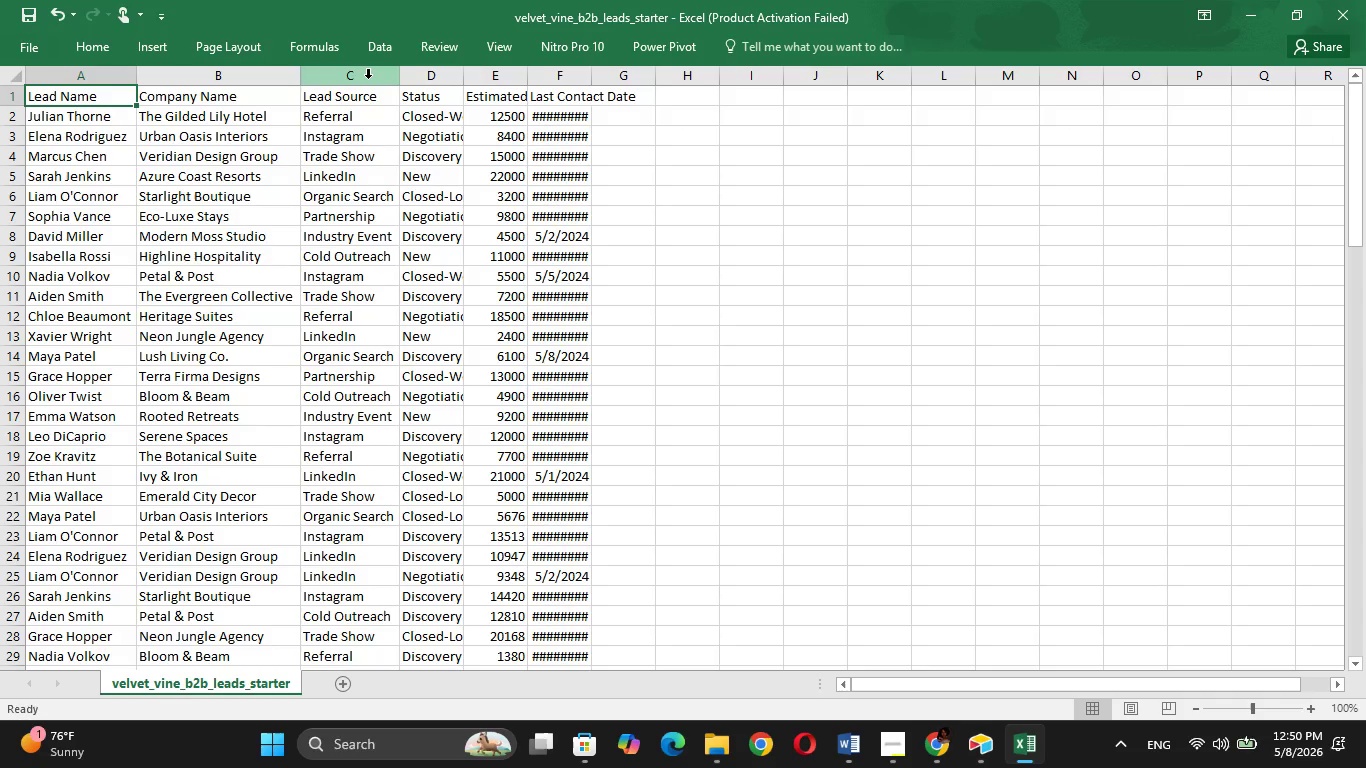 
wait(11.69)
 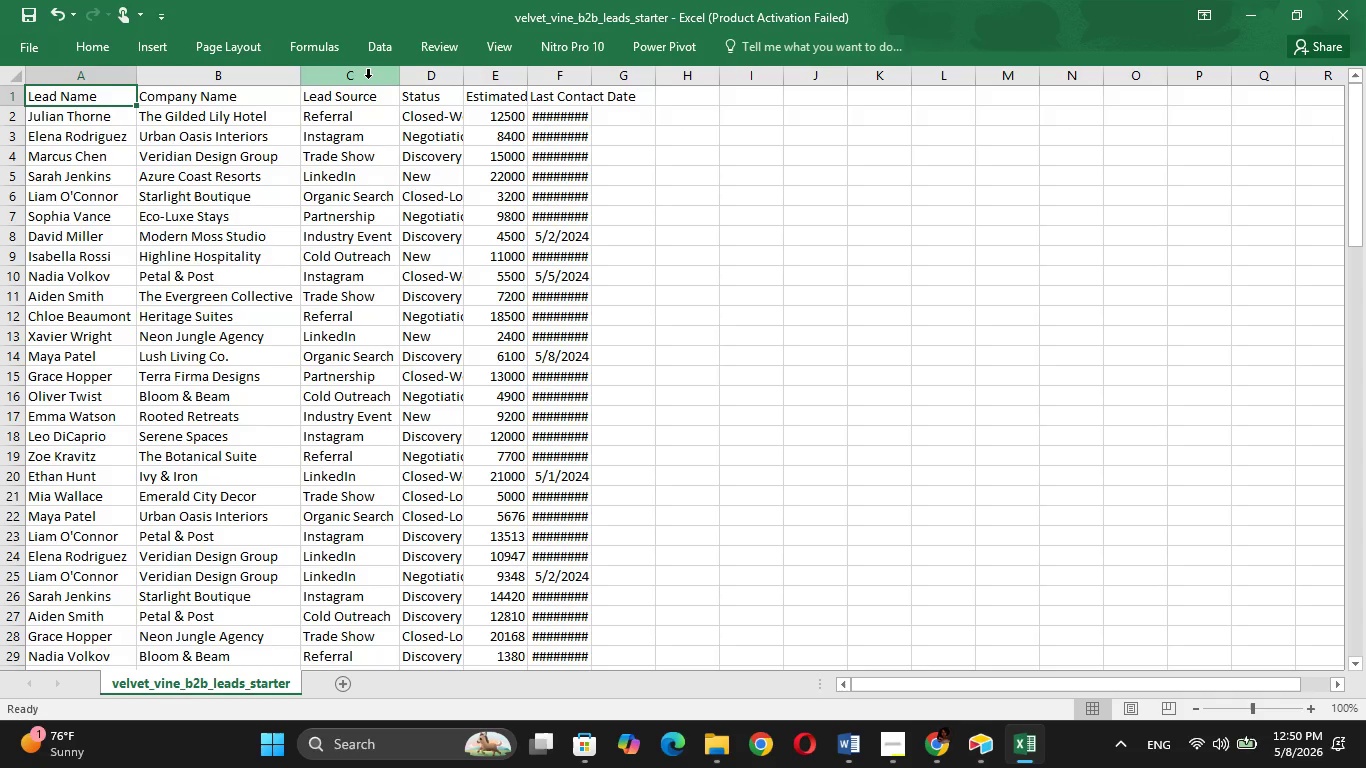 
double_click([527, 76])
 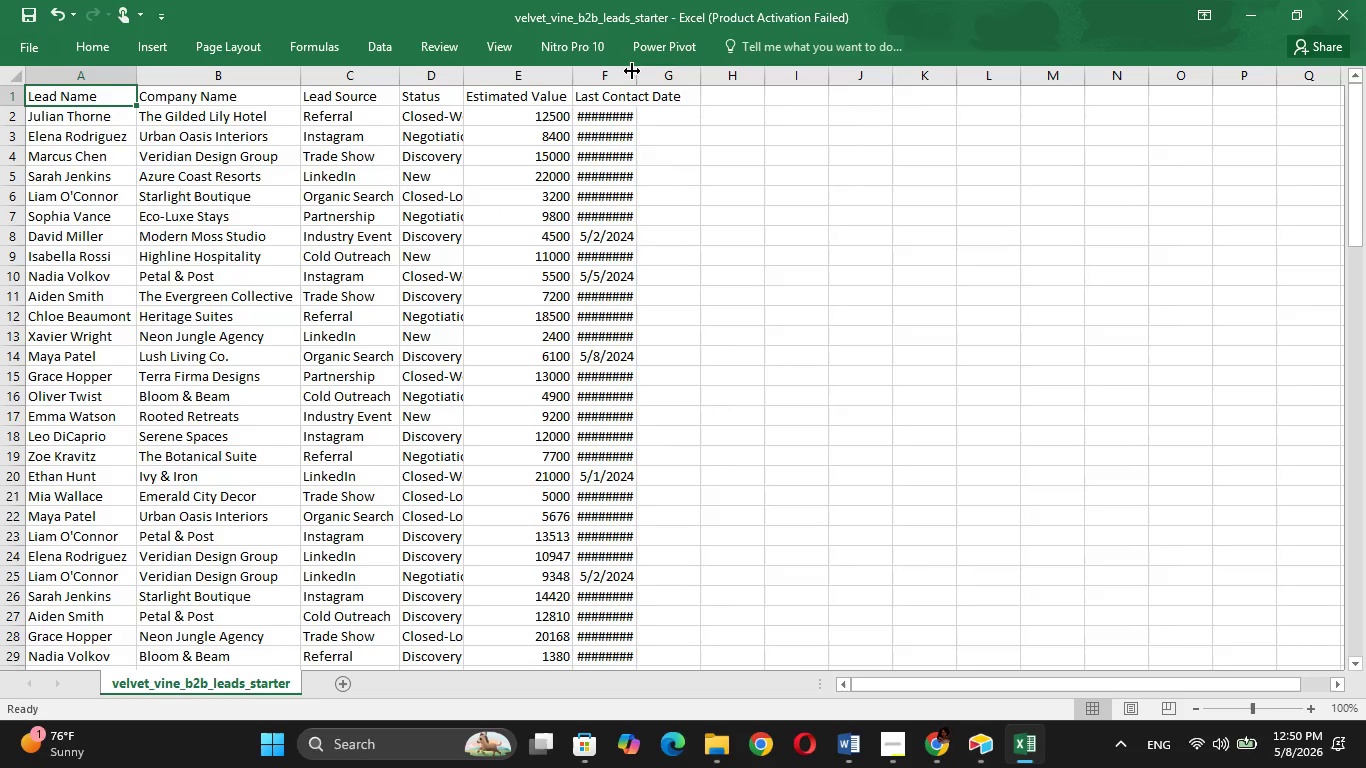 
double_click([636, 79])
 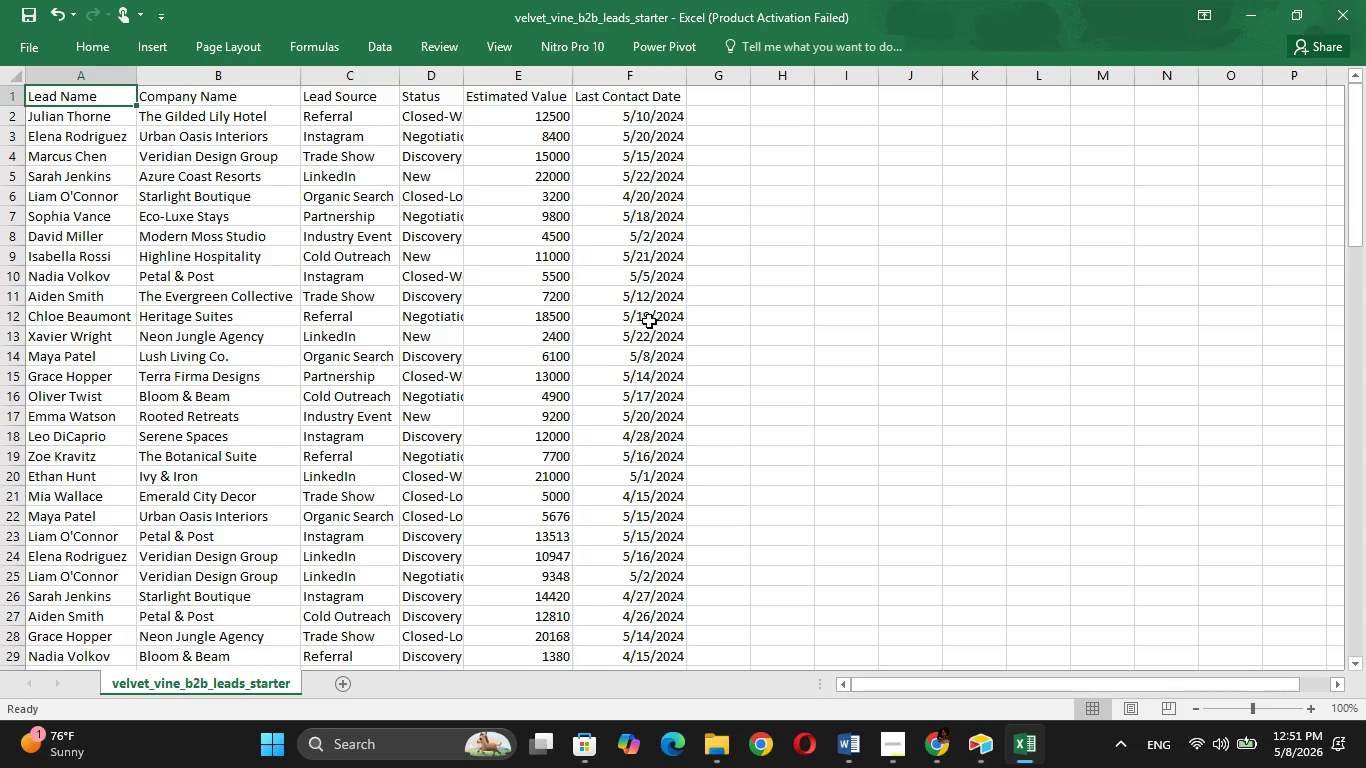 
wait(20.33)
 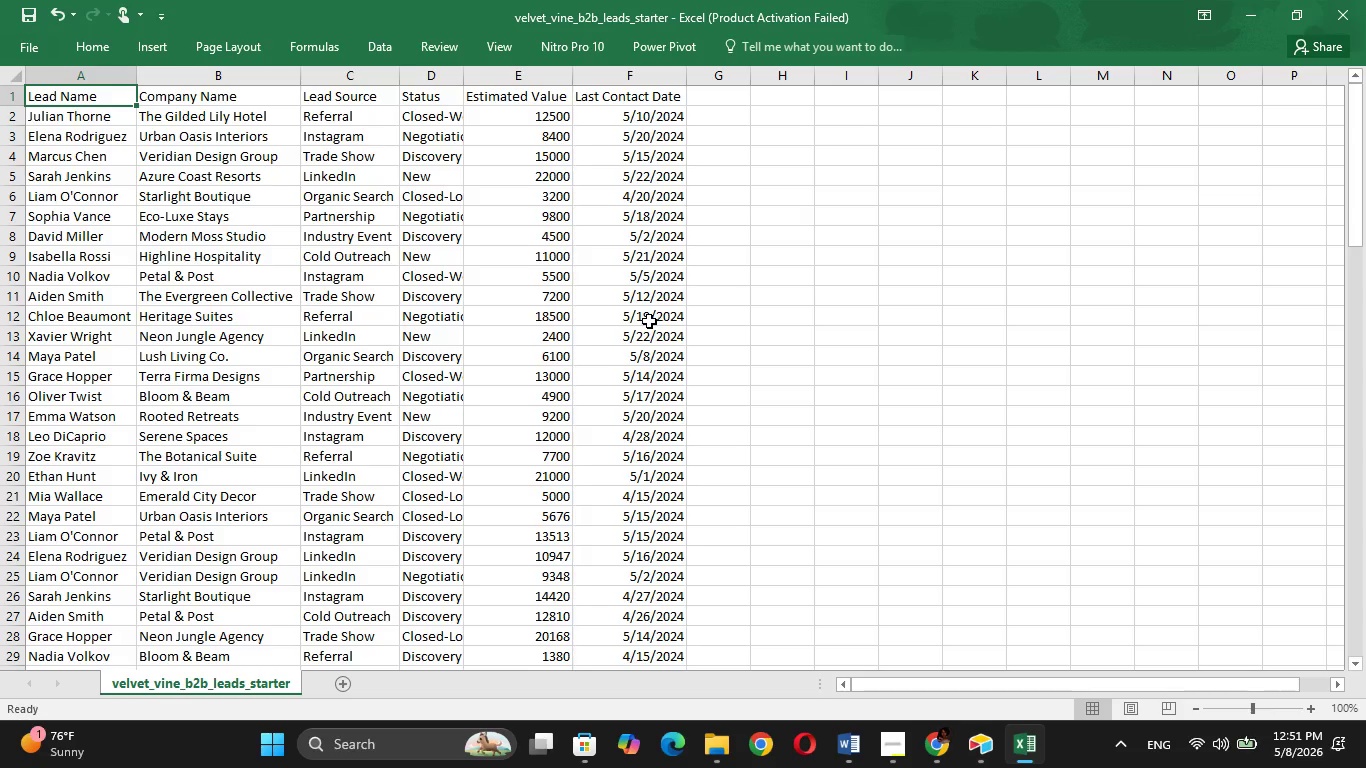 
double_click([685, 73])
 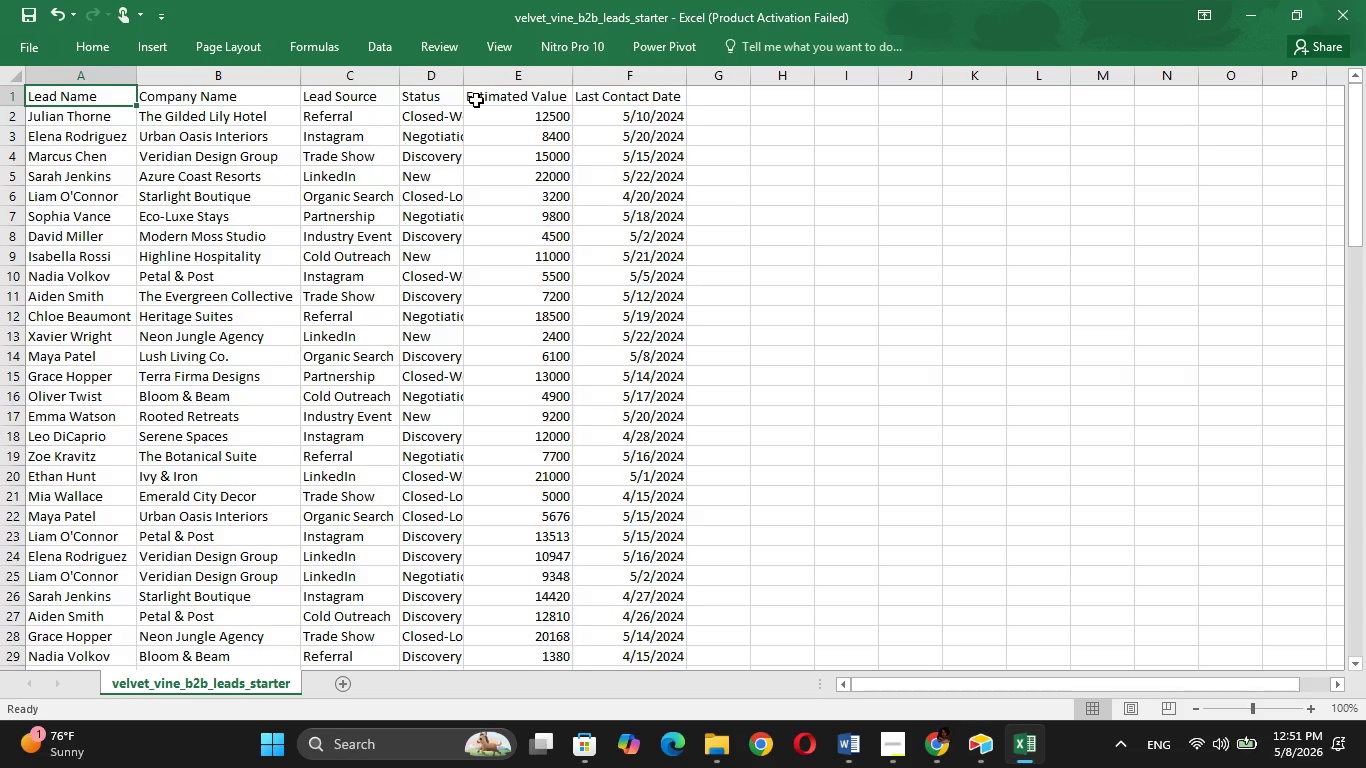 
key(Shift+ArrowRight)
 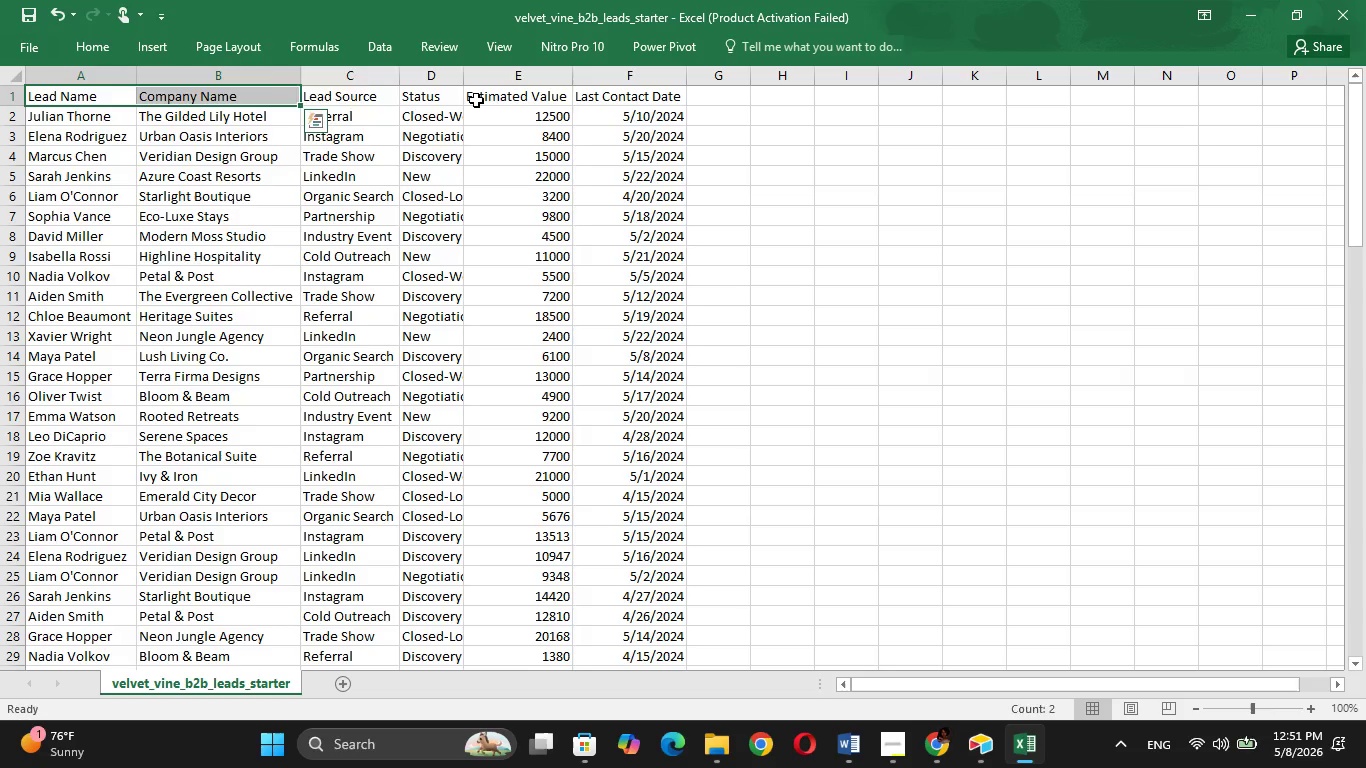 
key(Shift+ArrowRight)
 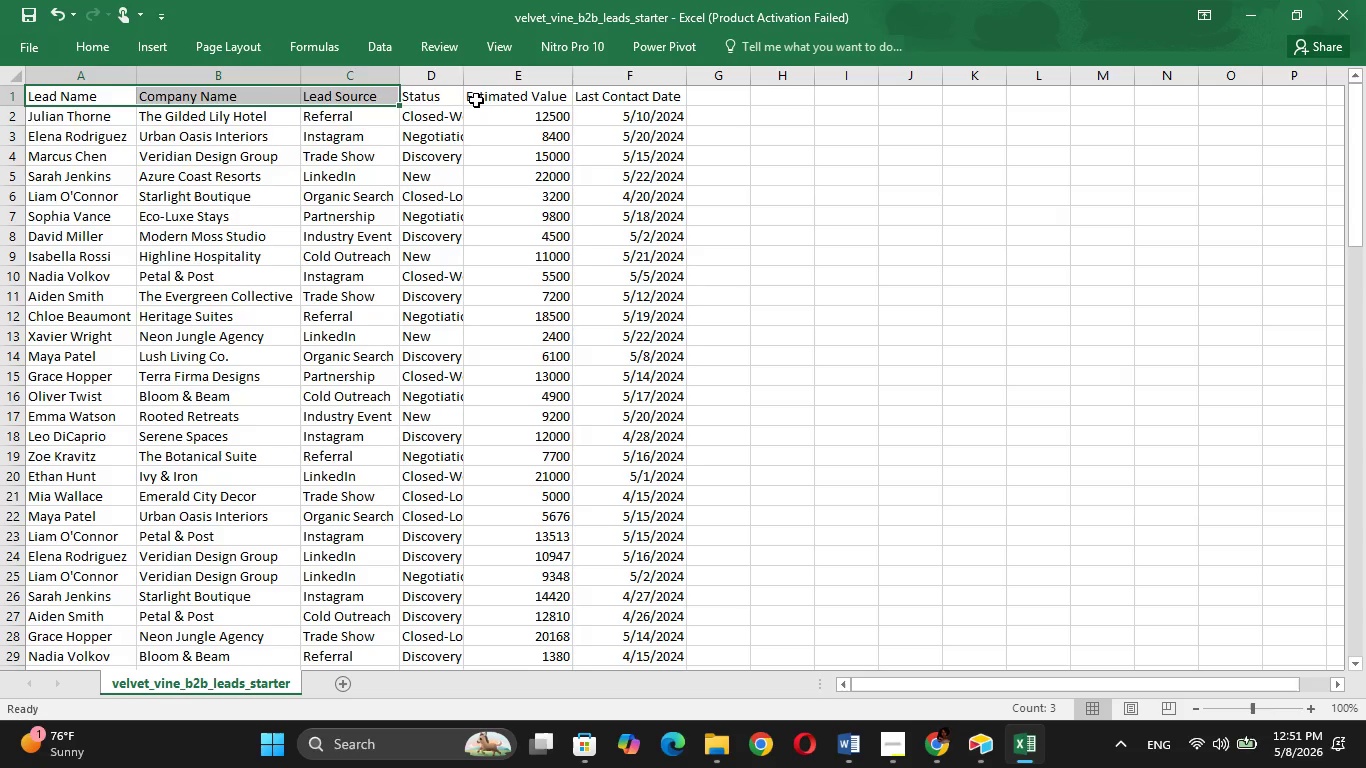 
key(Shift+ArrowRight)
 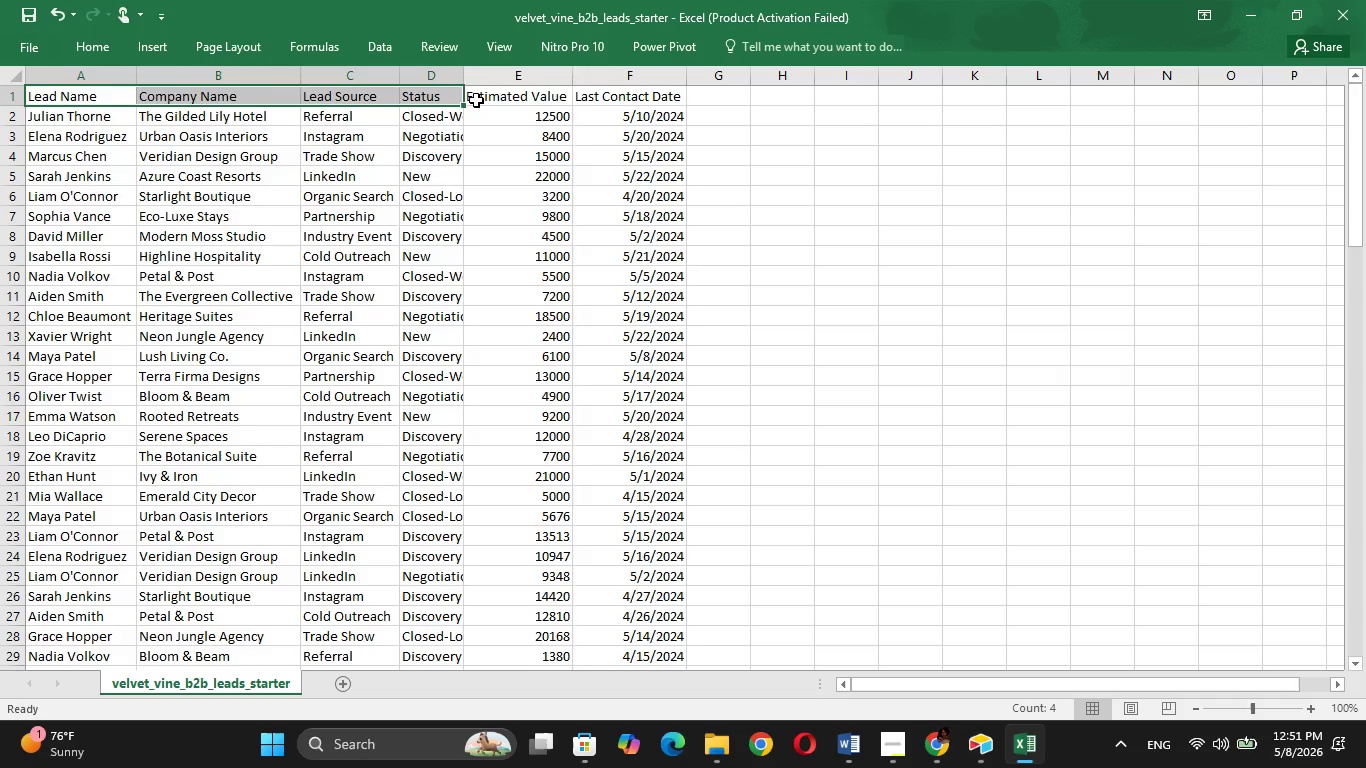 
key(Shift+ArrowRight)
 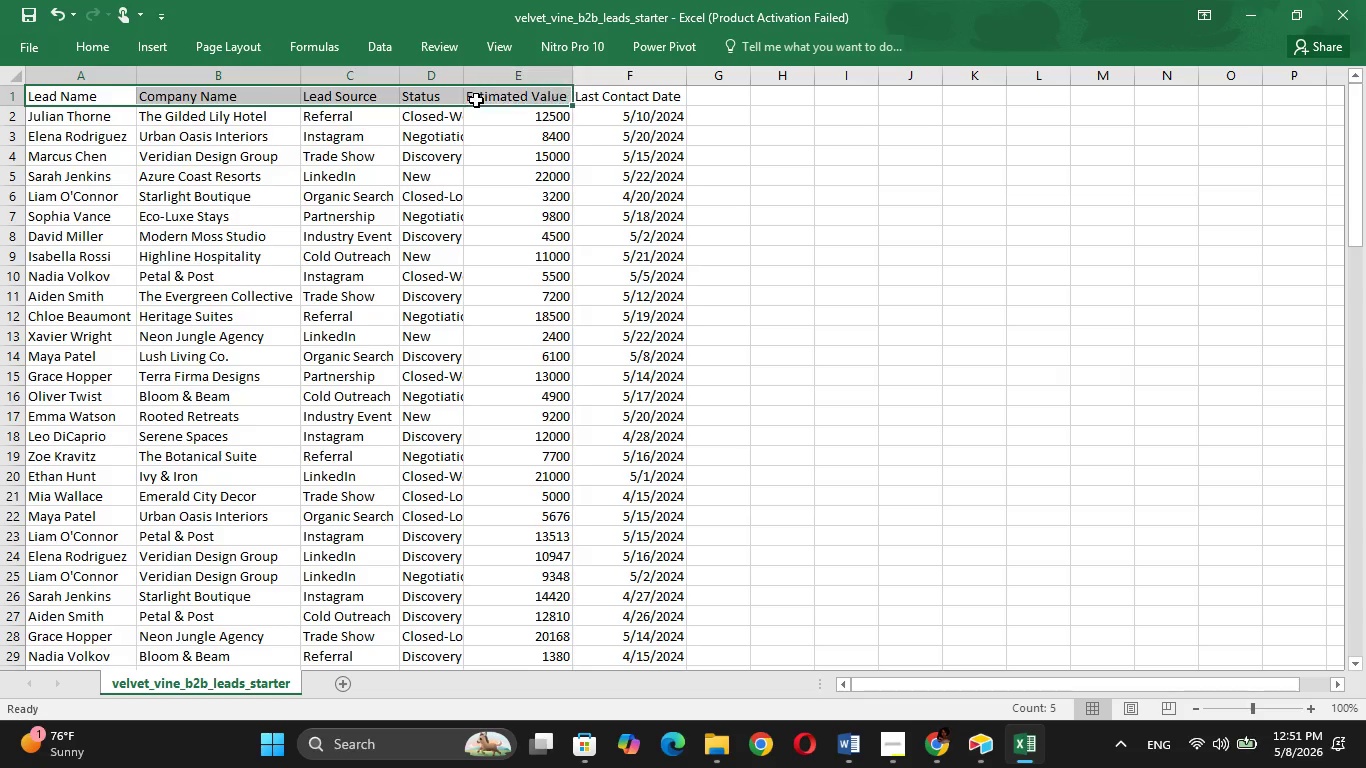 
key(Shift+ArrowRight)
 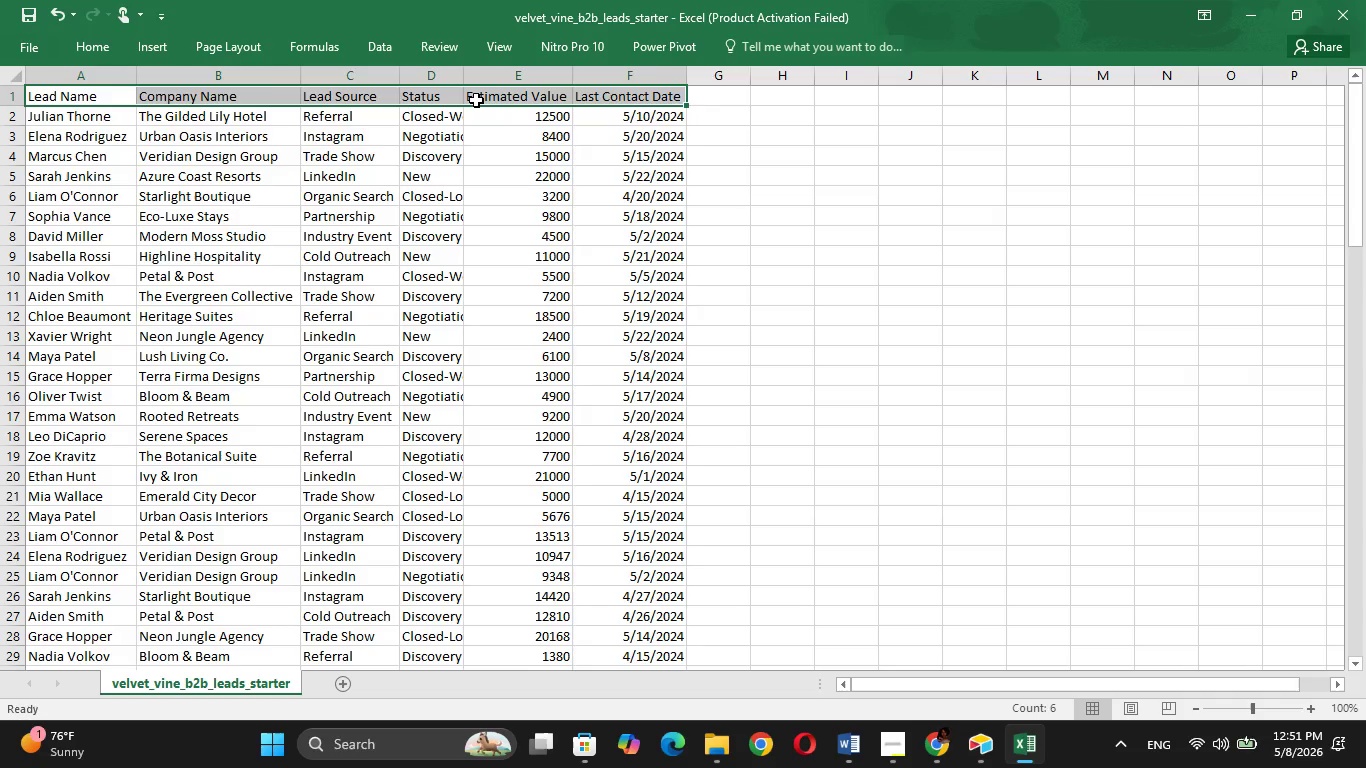 
key(Shift+ArrowRight)
 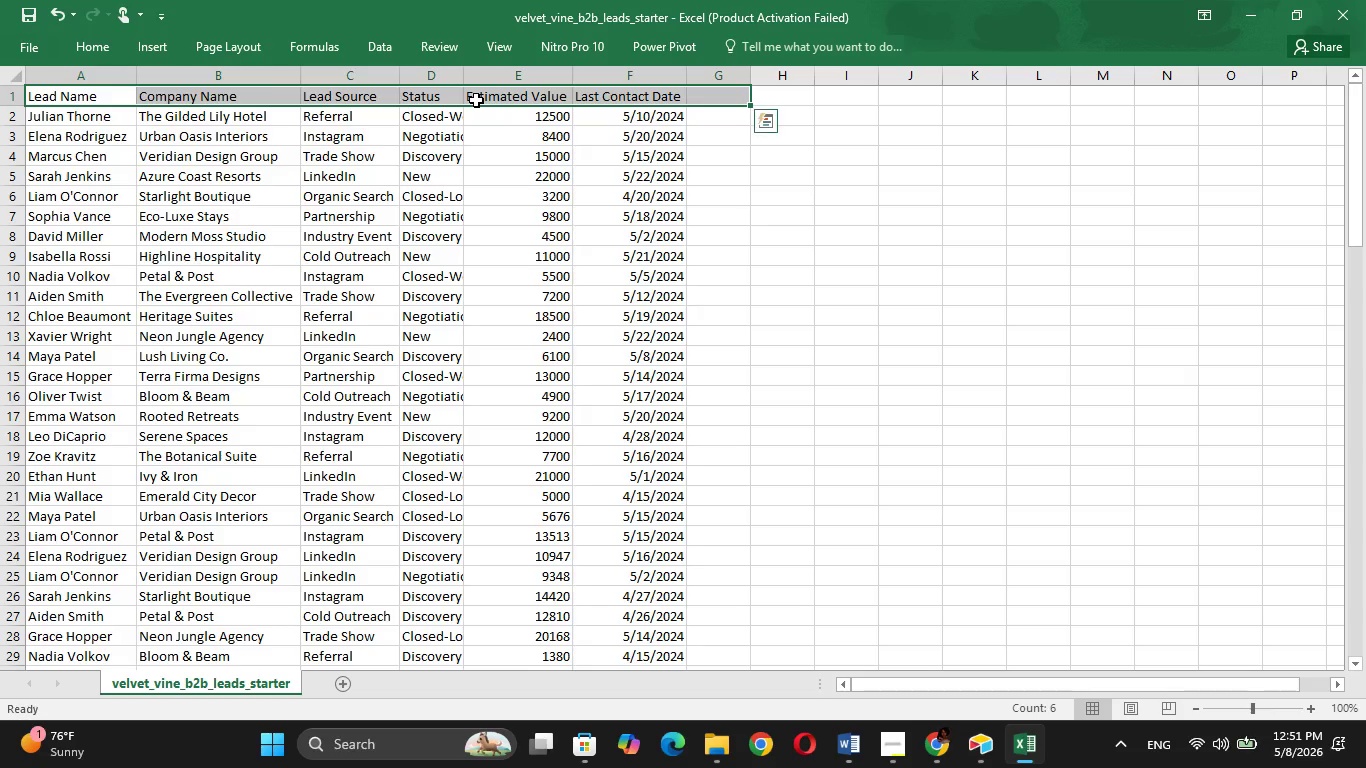 
key(Shift+ArrowLeft)
 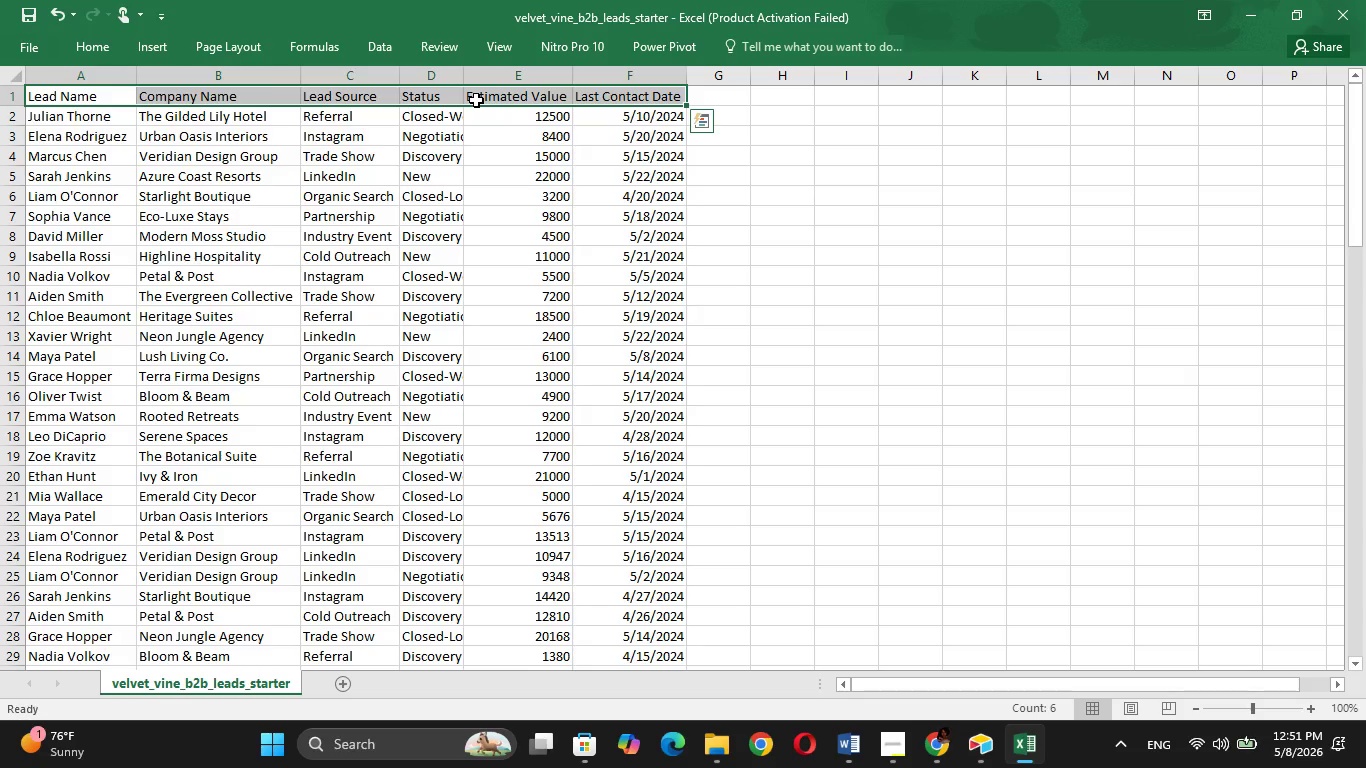 
key(Control+B)
 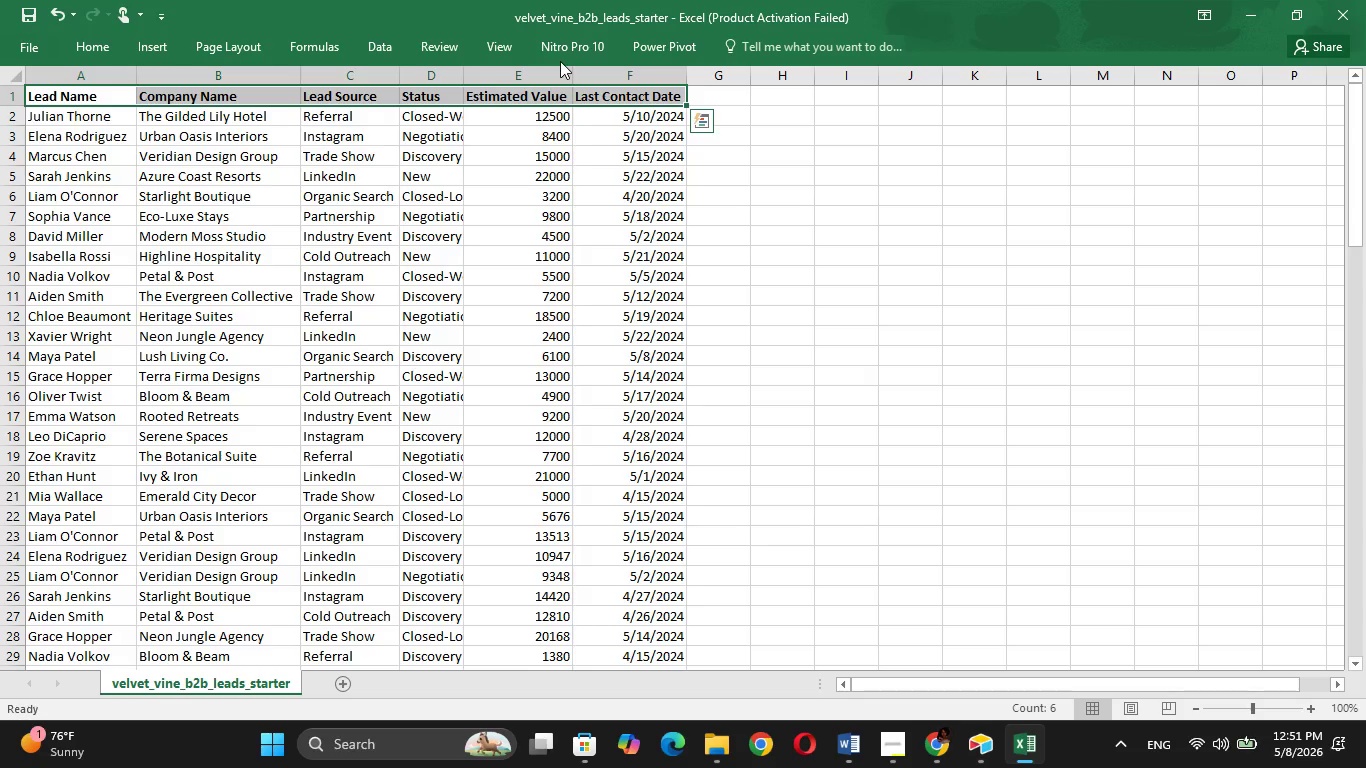 
left_click([637, 133])
 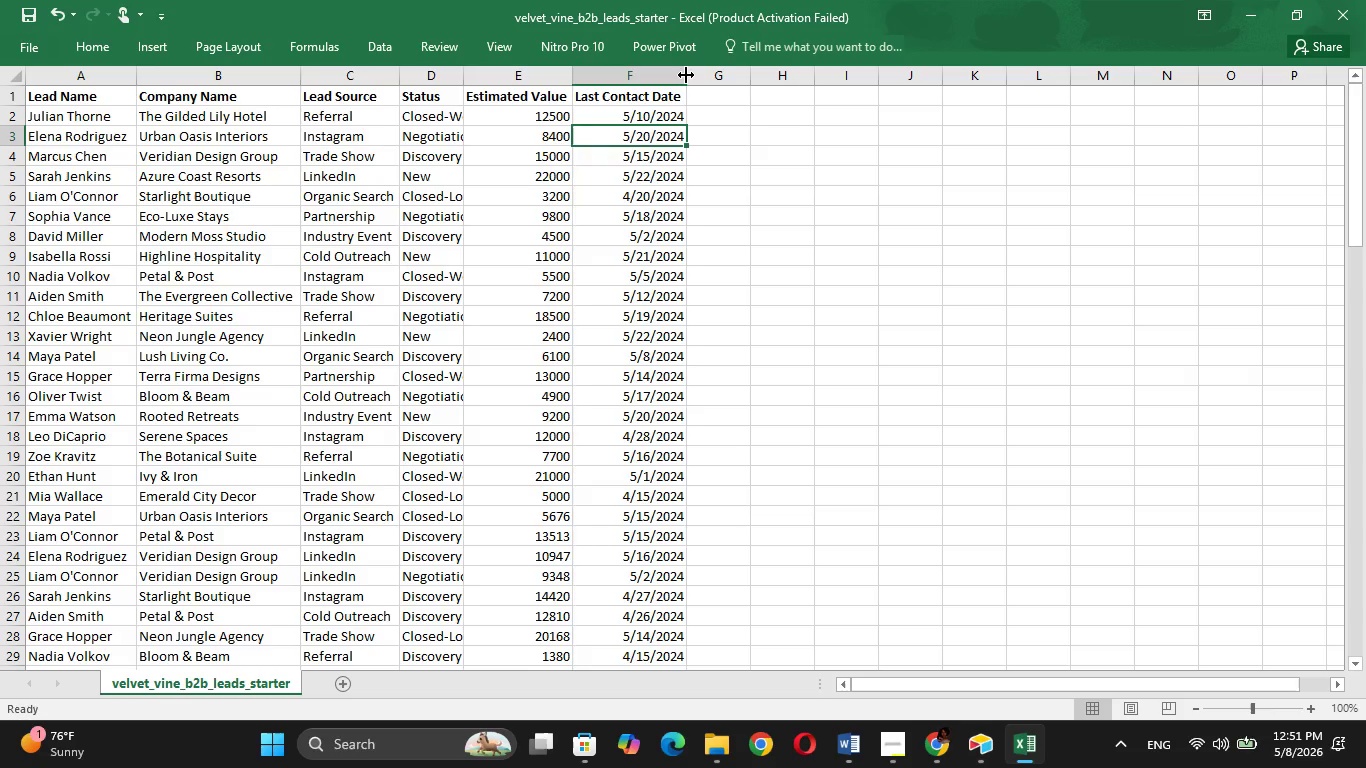 
double_click([686, 75])
 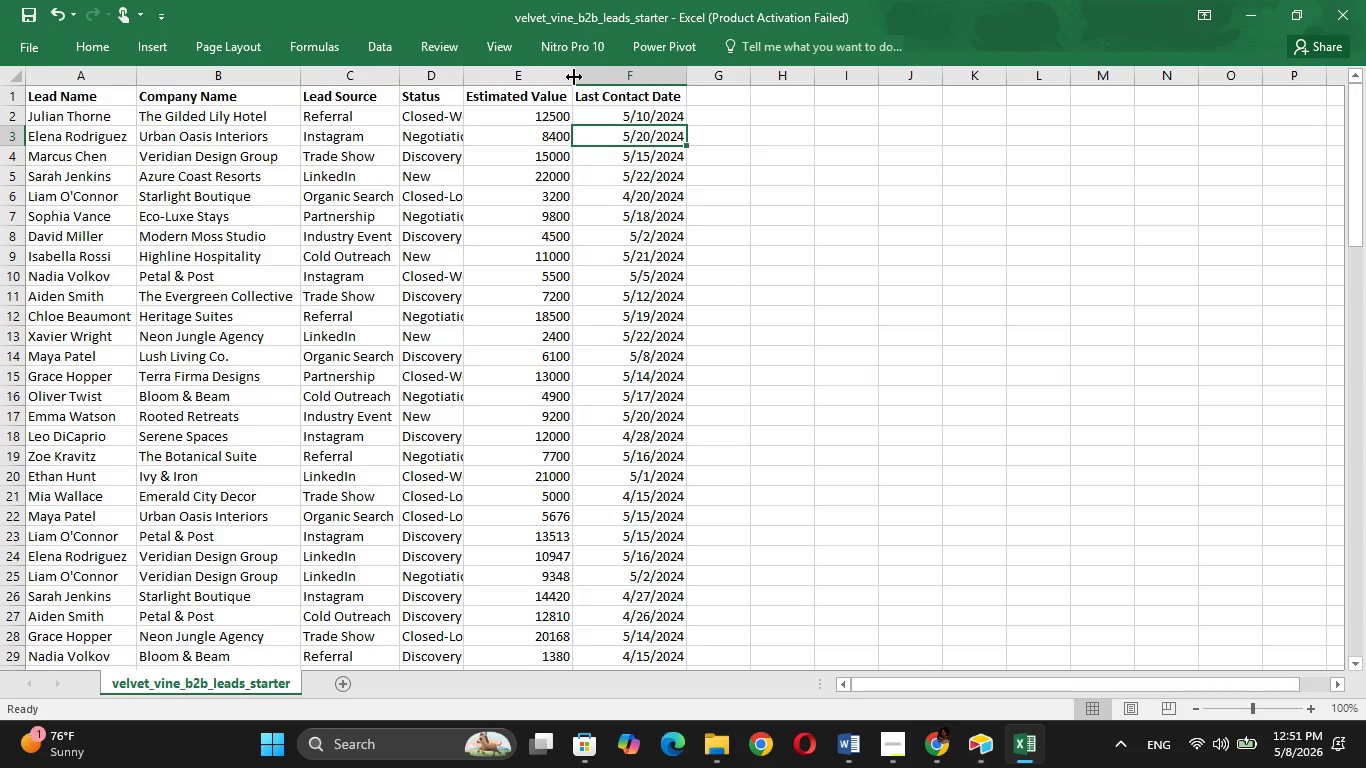 
double_click([571, 80])
 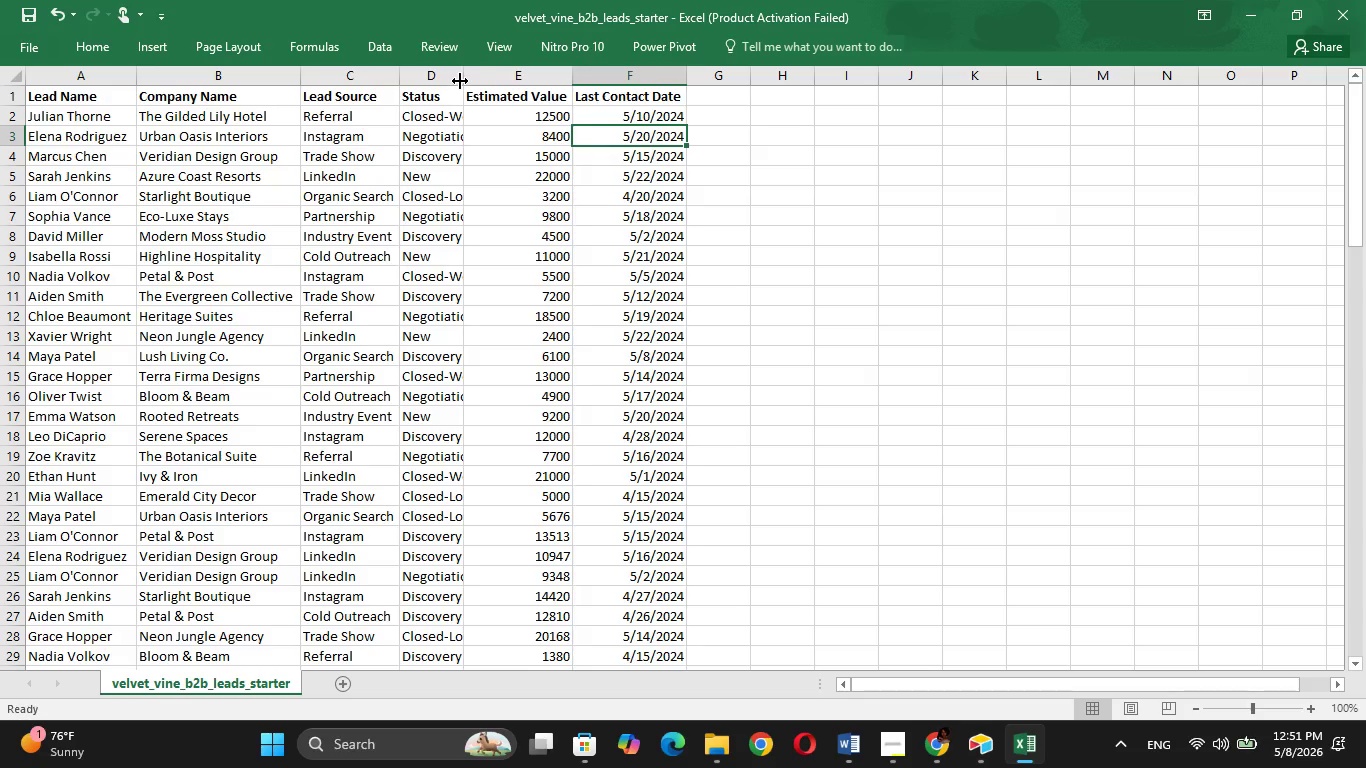 
double_click([463, 74])
 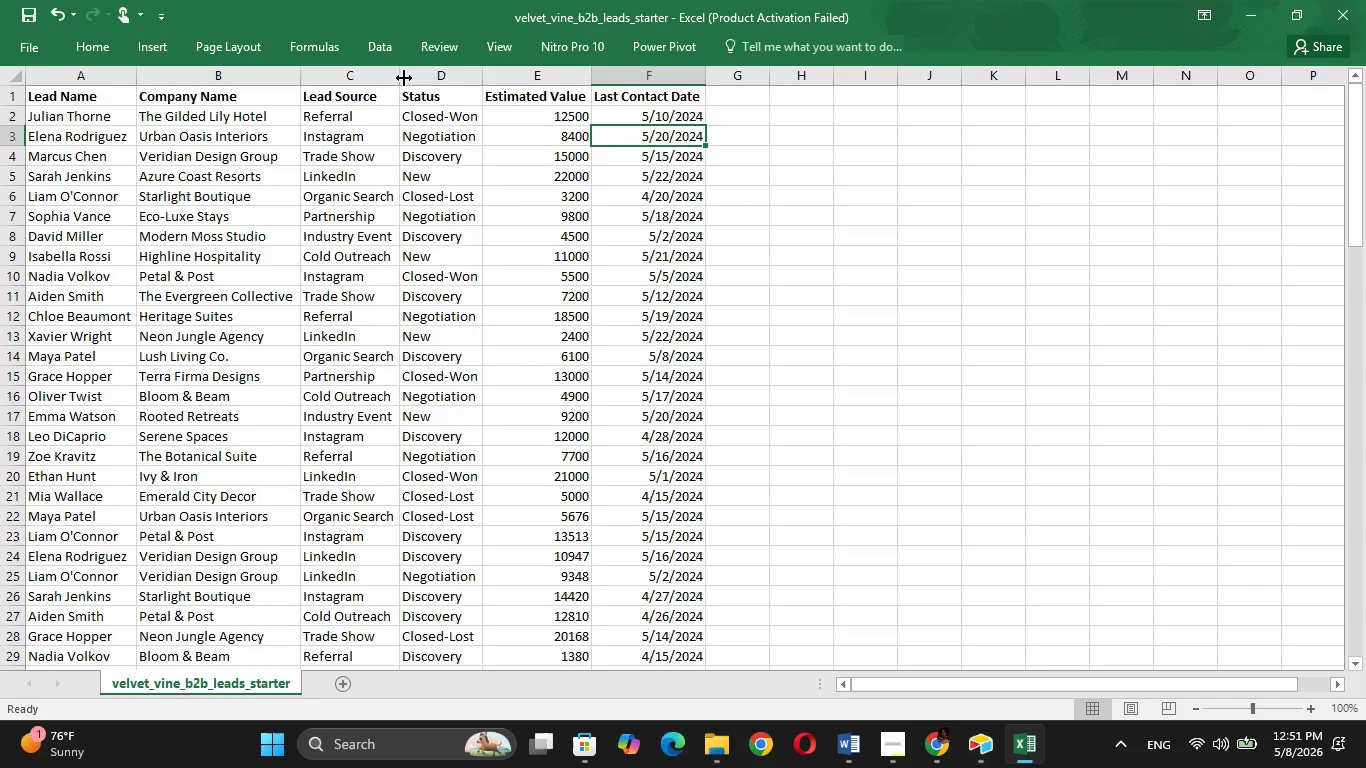 
double_click([406, 78])
 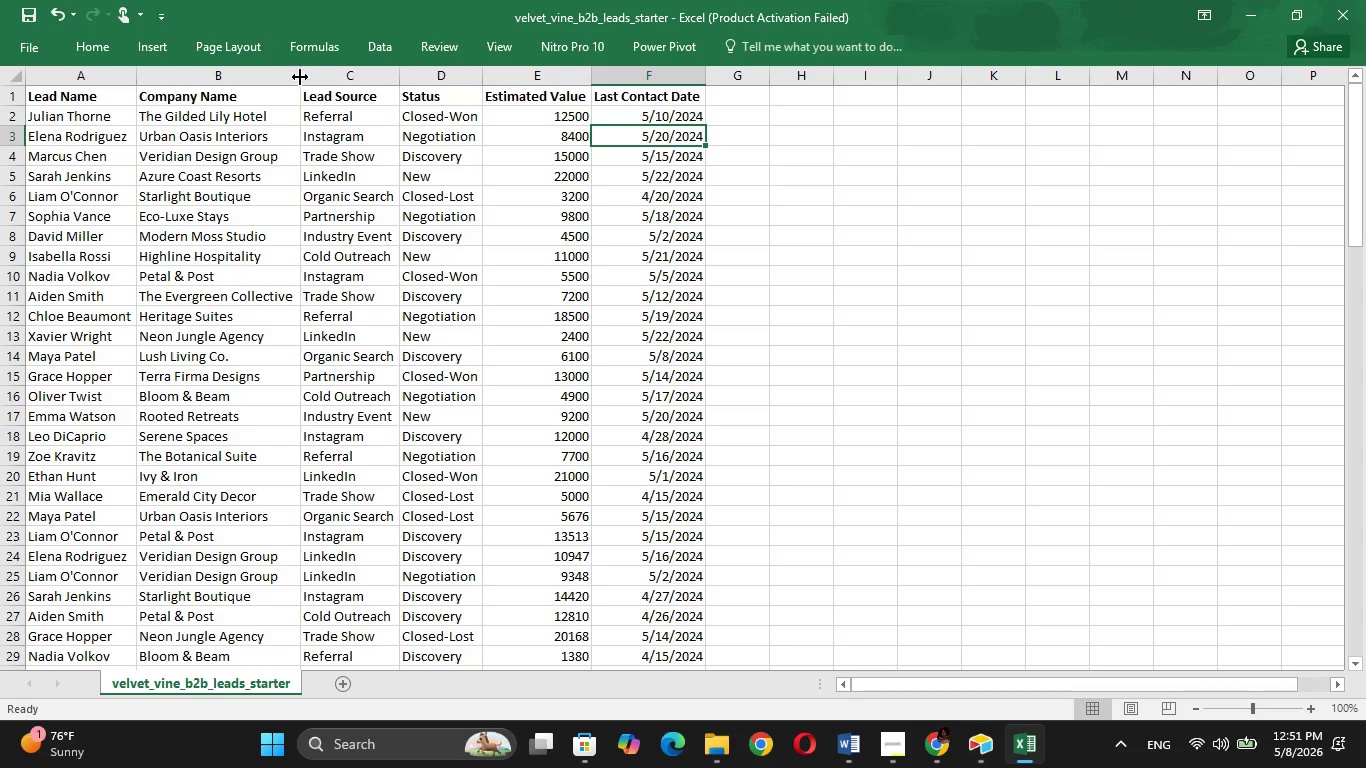 
double_click([300, 77])
 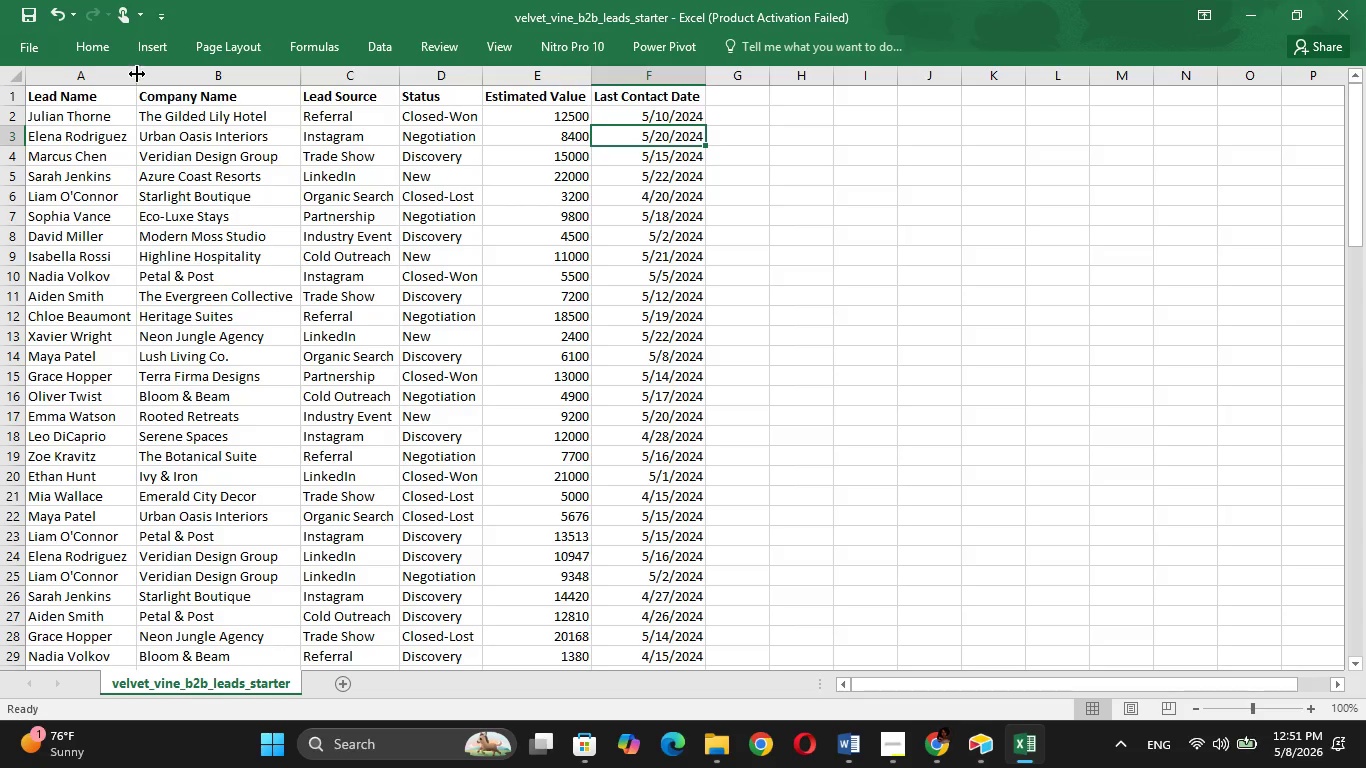 
double_click([139, 74])
 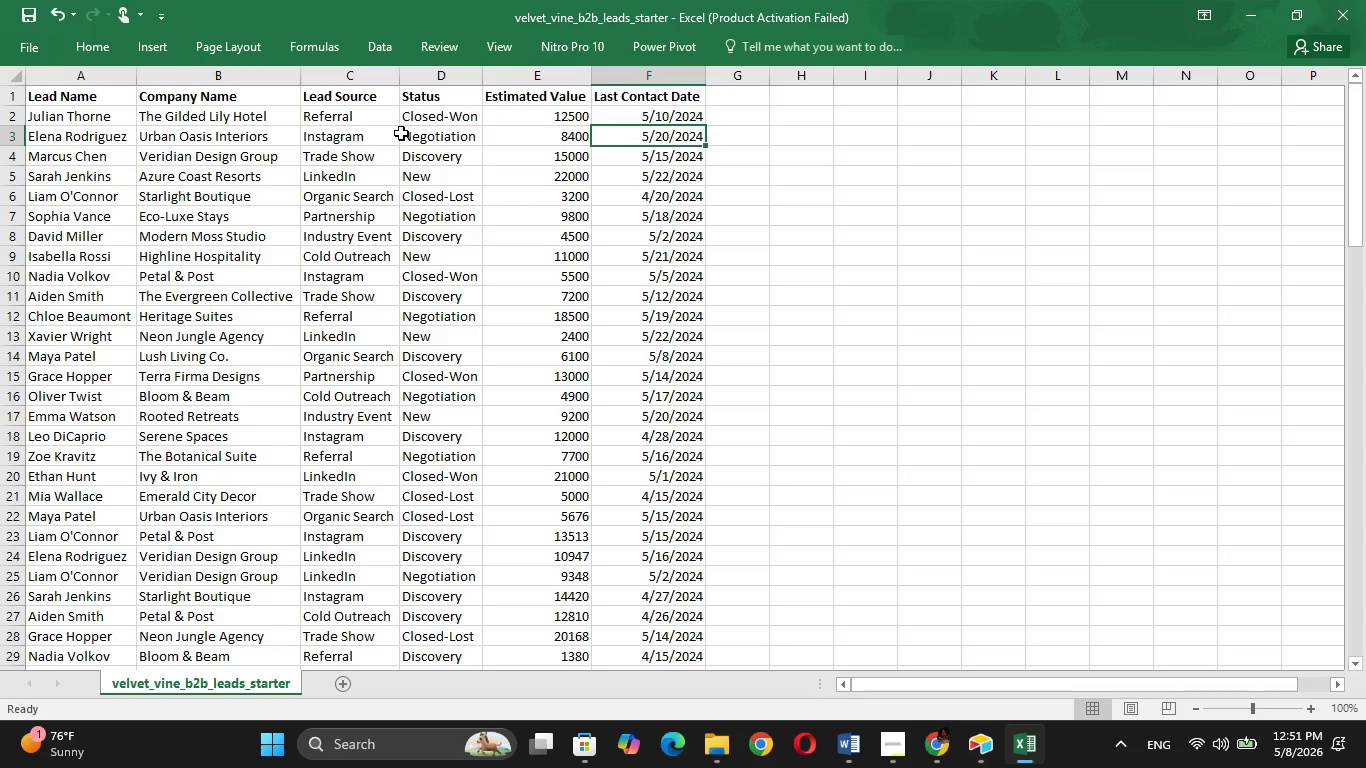 
left_click([401, 133])
 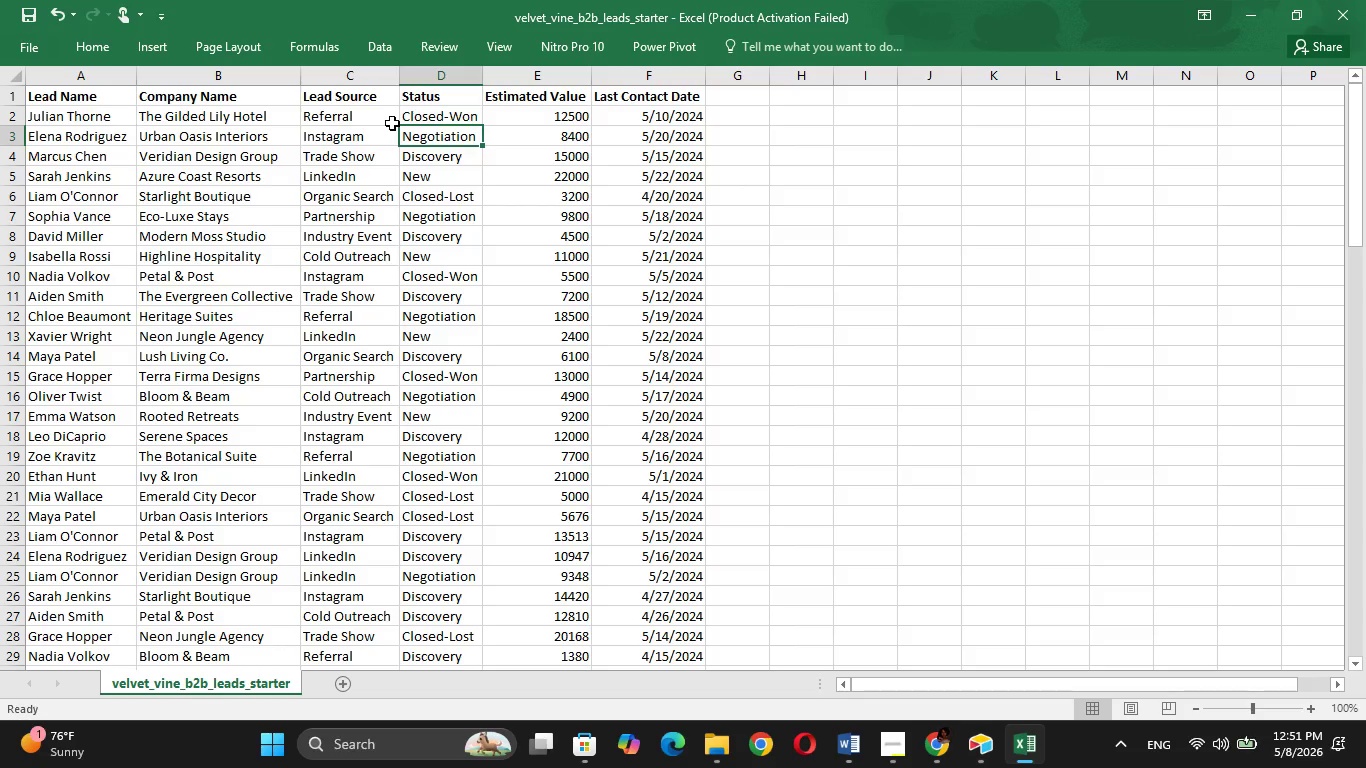 
wait(13.16)
 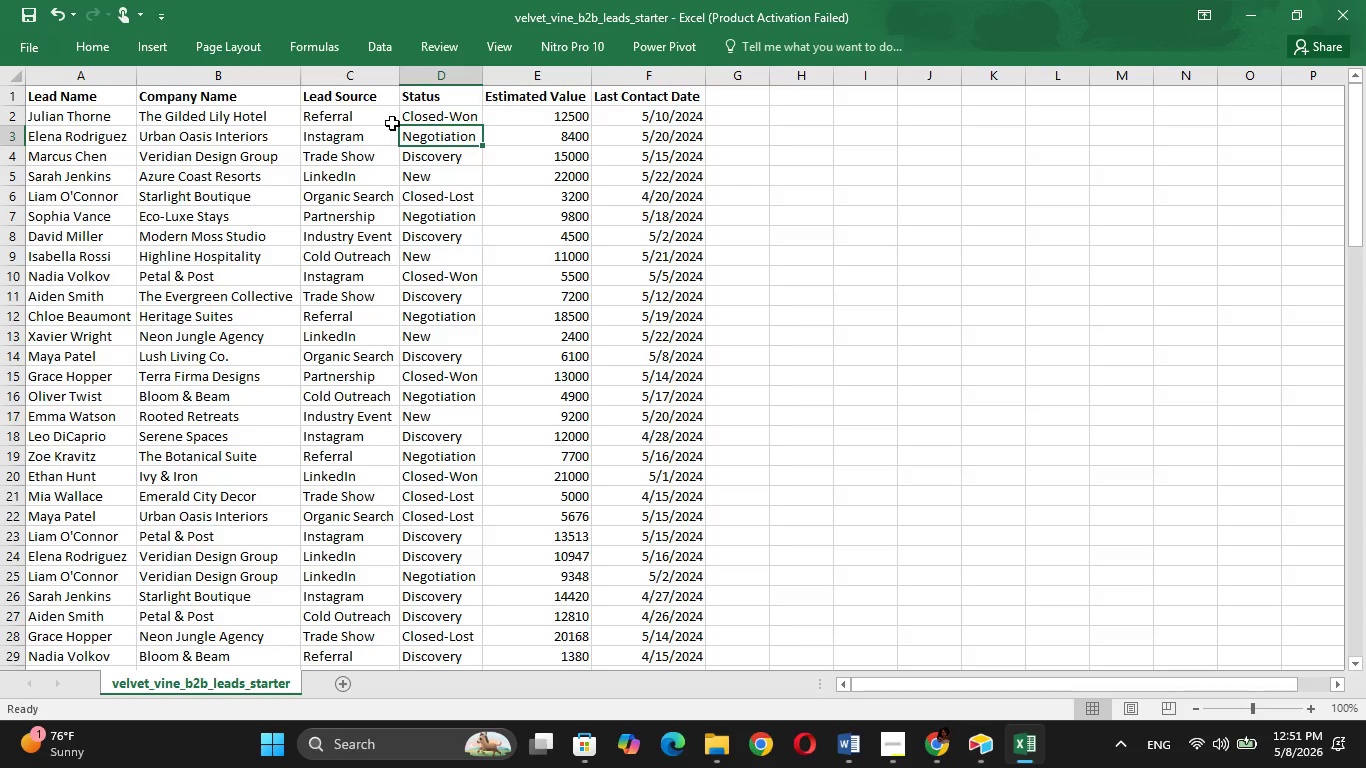 
left_click([1001, 751])
 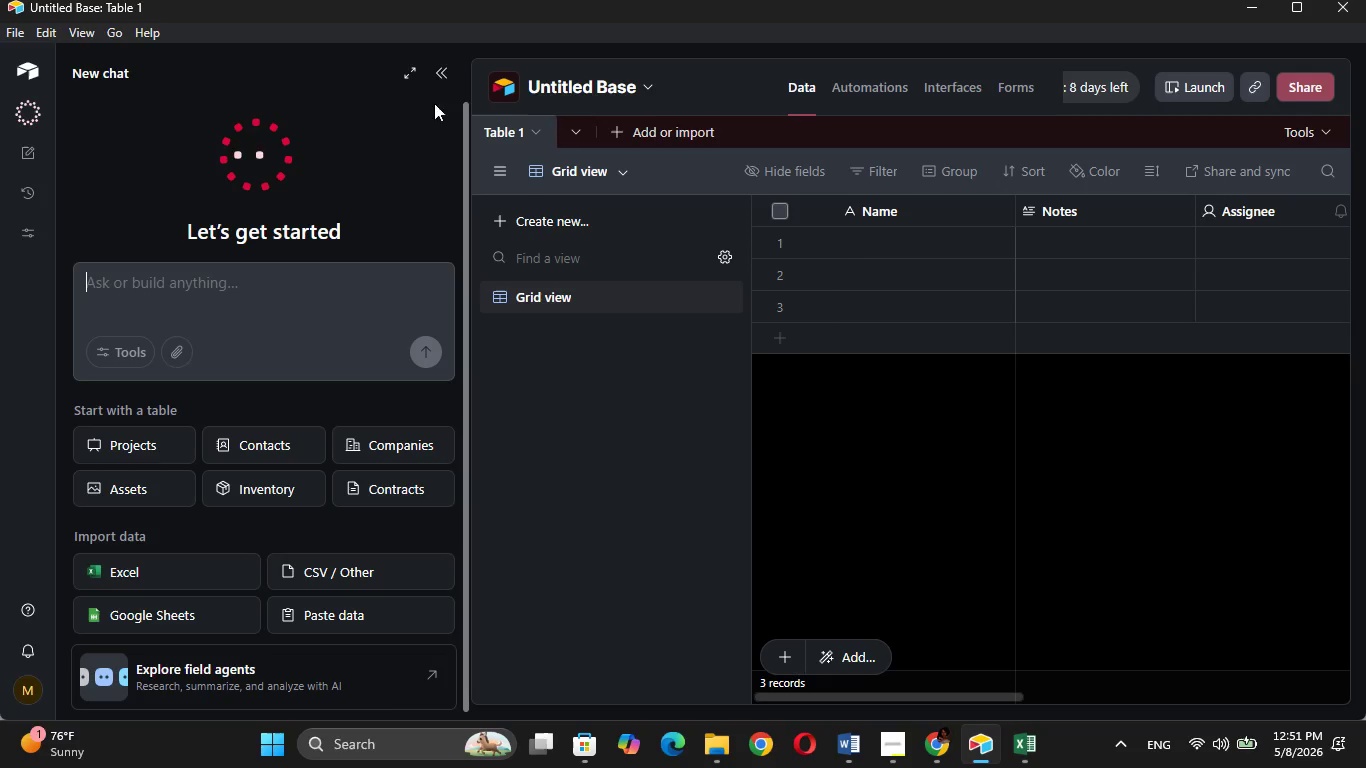 
left_click([441, 84])
 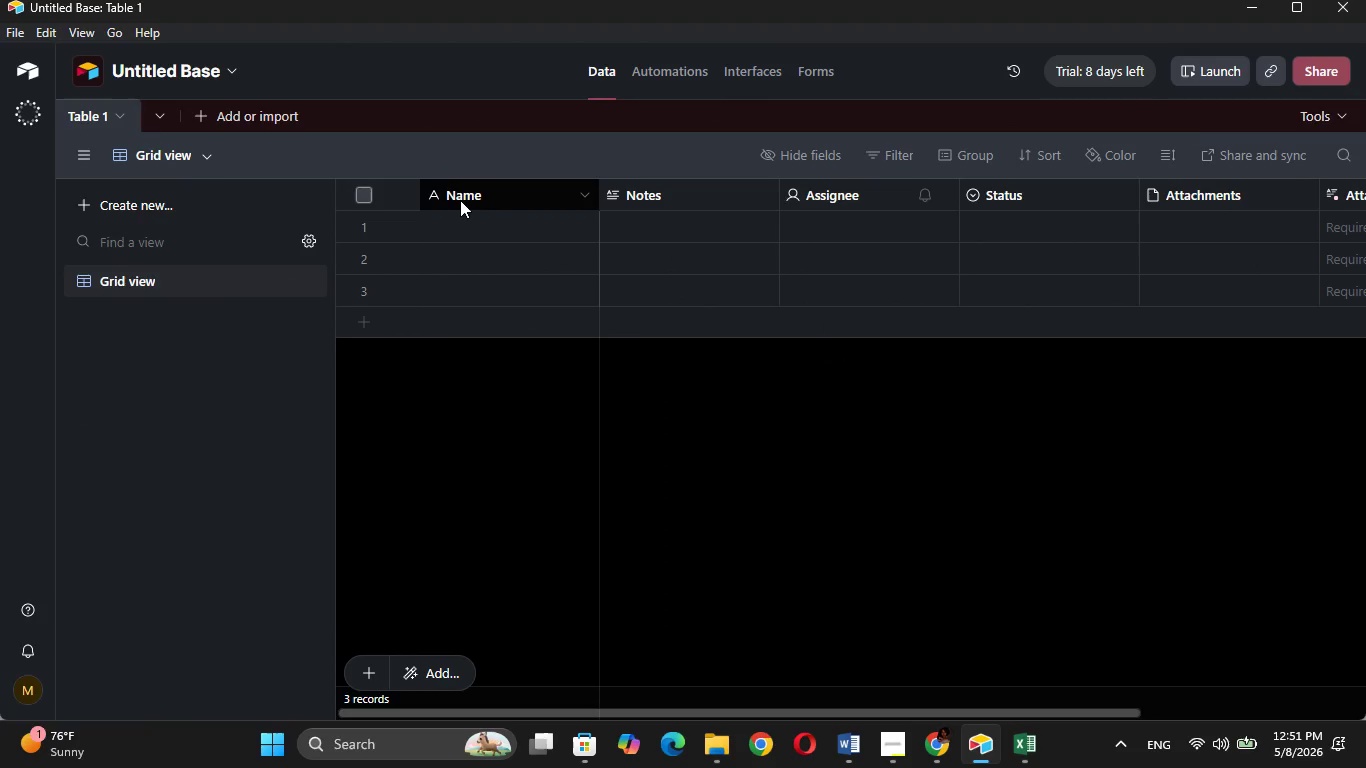 
double_click([464, 198])
 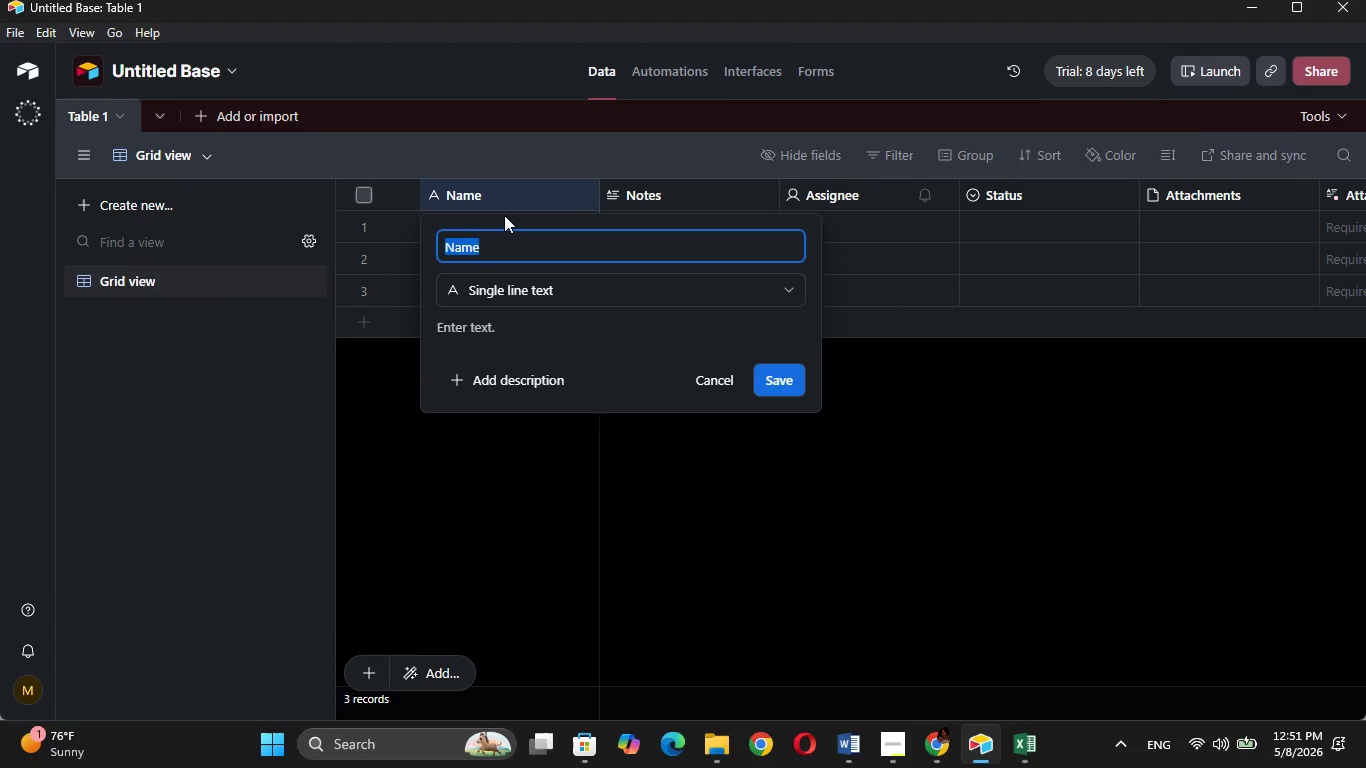 
key(Backspace)
type(Lead Name)
 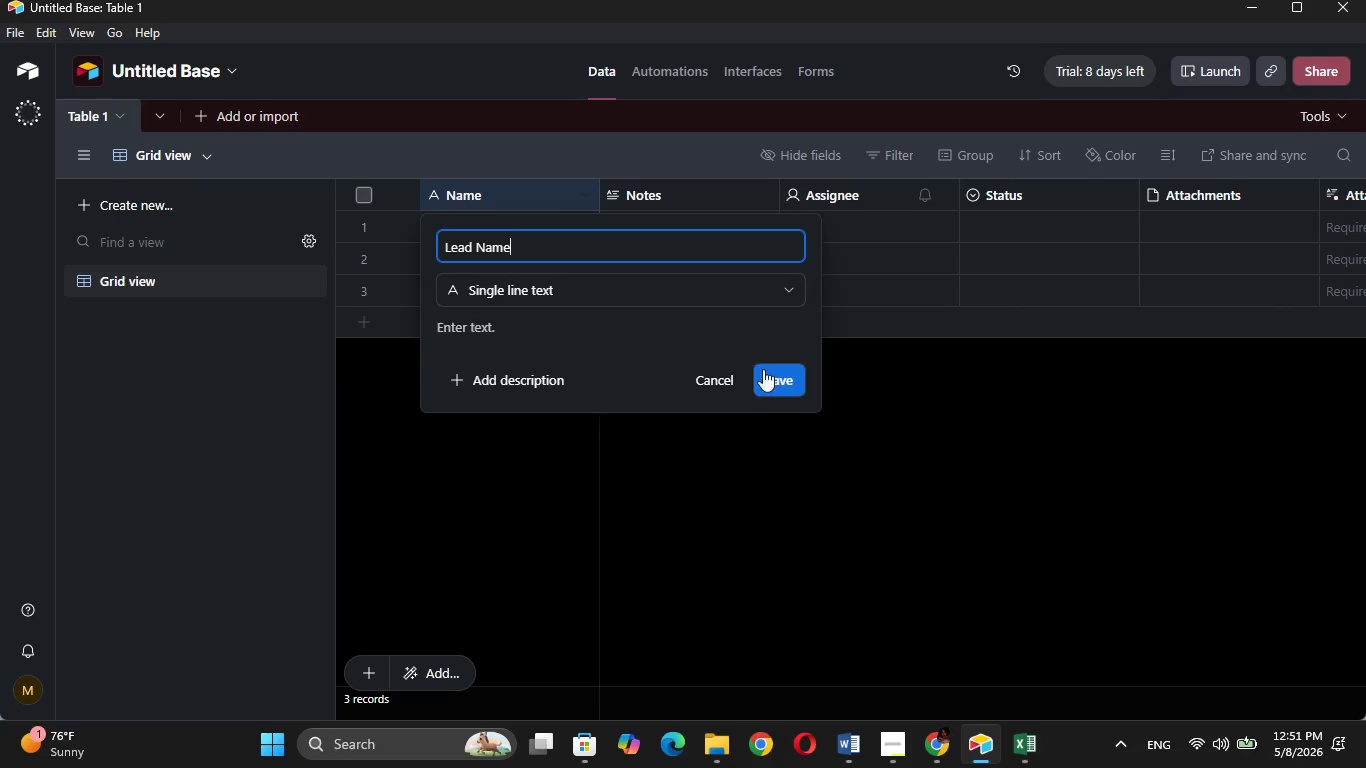 
left_click([782, 379])
 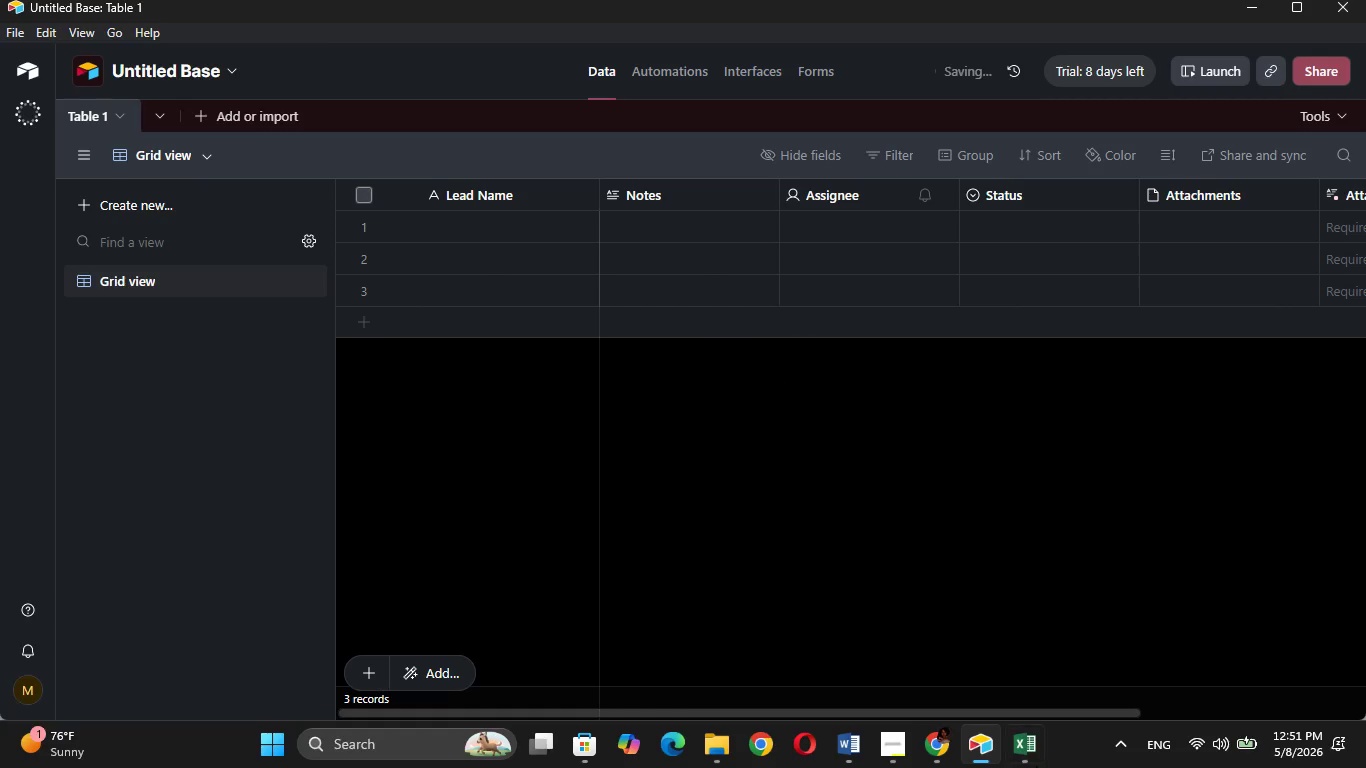 
left_click([1030, 752])
 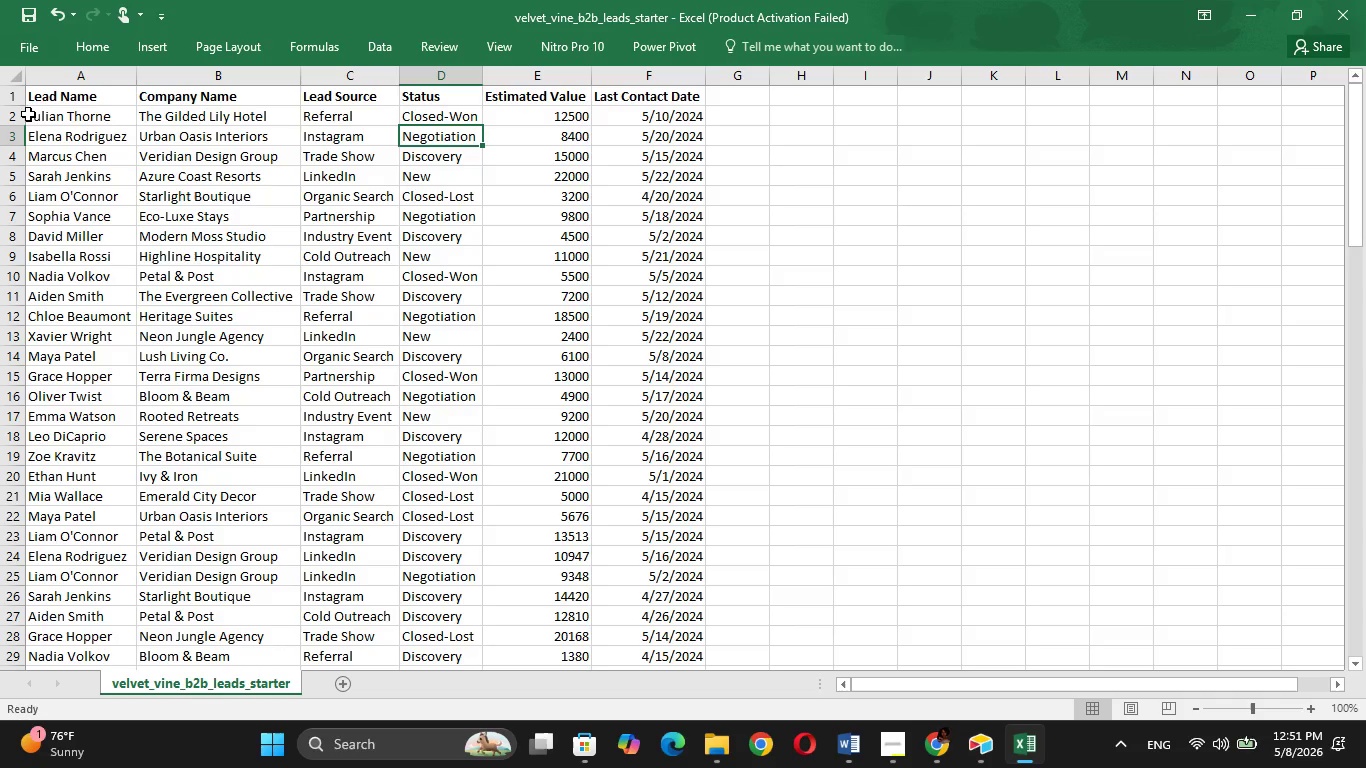 
left_click([38, 115])
 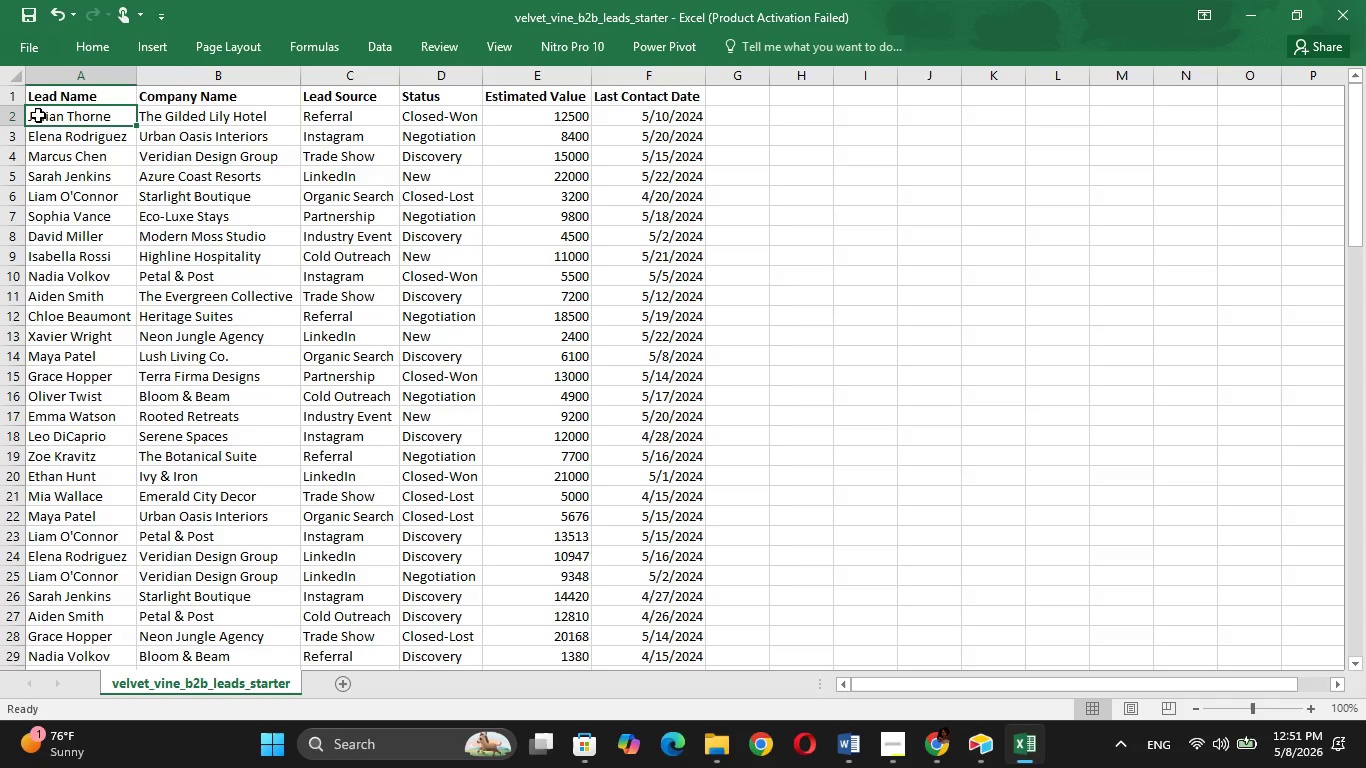 
key(Escape)
 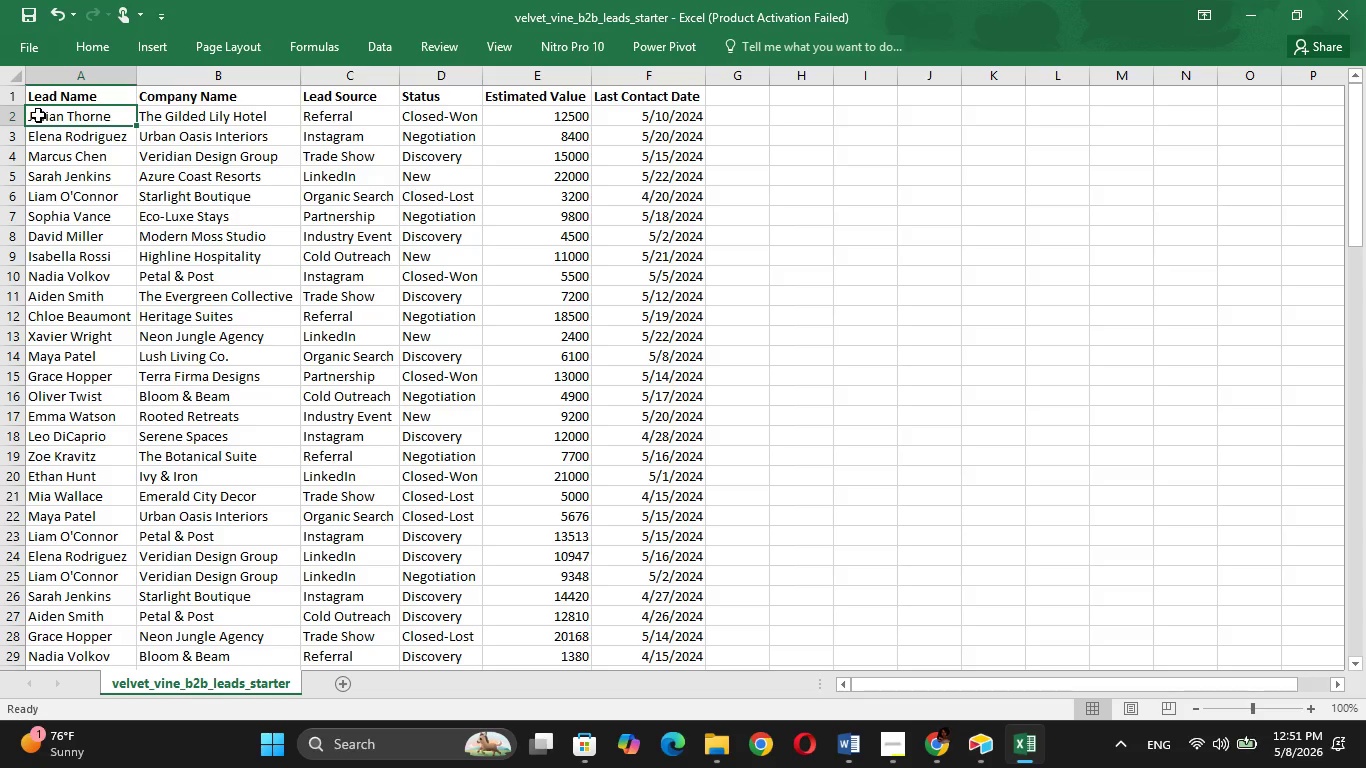 
hold_key(key=ArrowLeft, duration=0.34)
 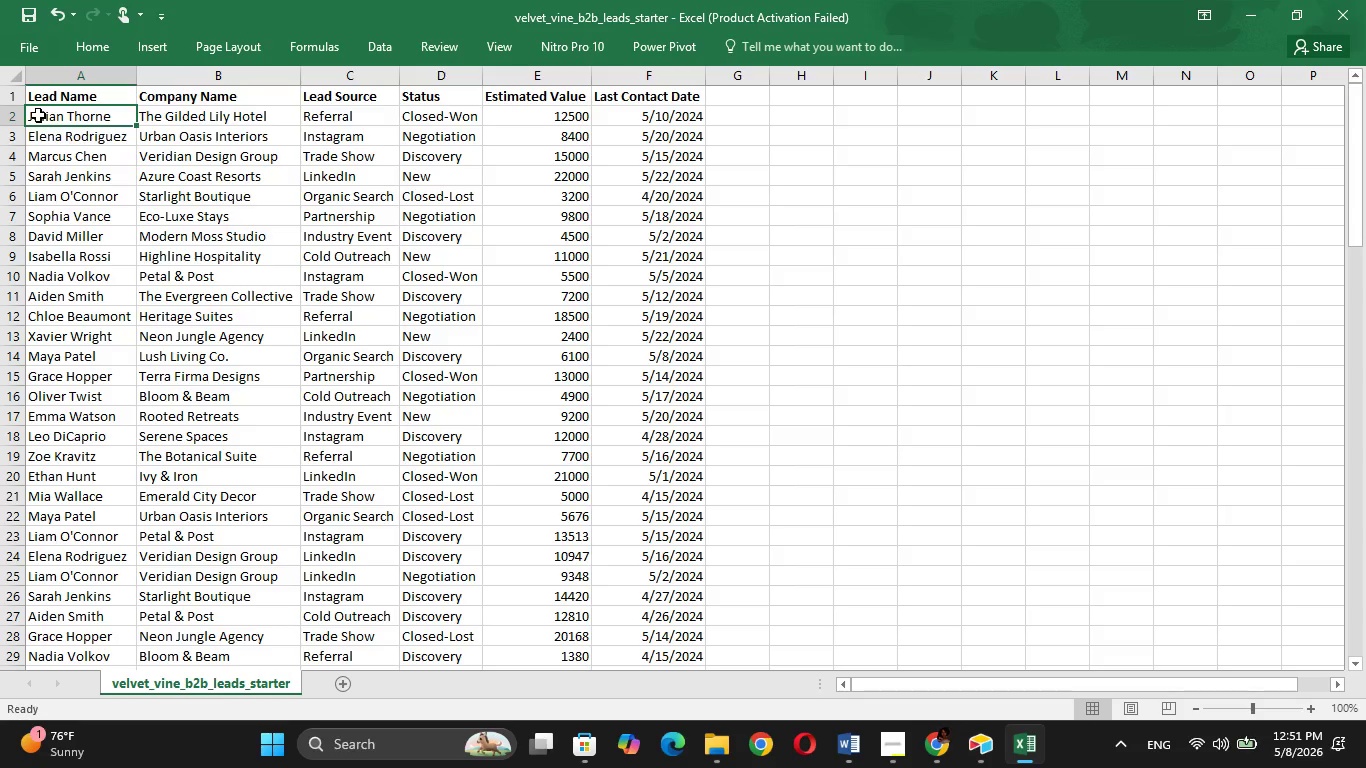 
key(Shift+ArrowDown)
 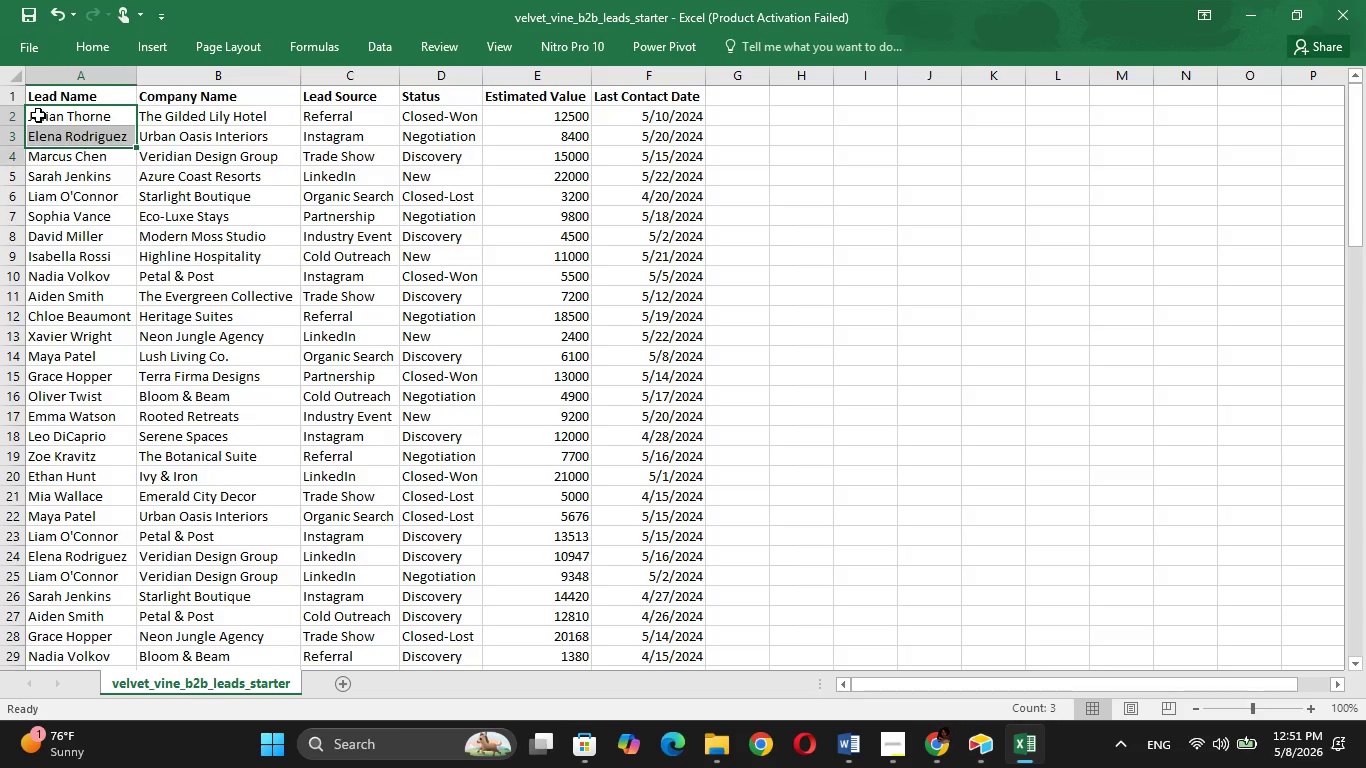 
hold_key(key=ArrowDown, duration=1.52)
 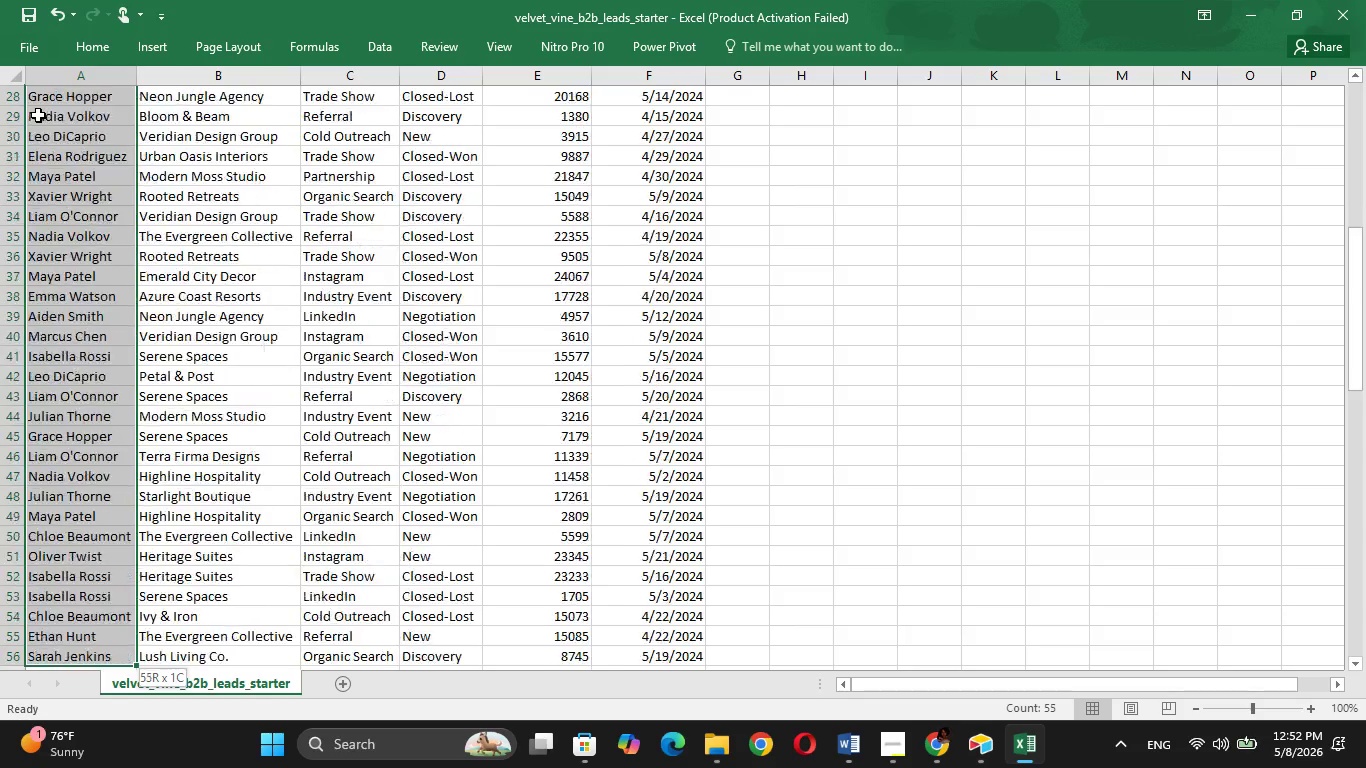 
hold_key(key=ArrowDown, duration=1.12)
 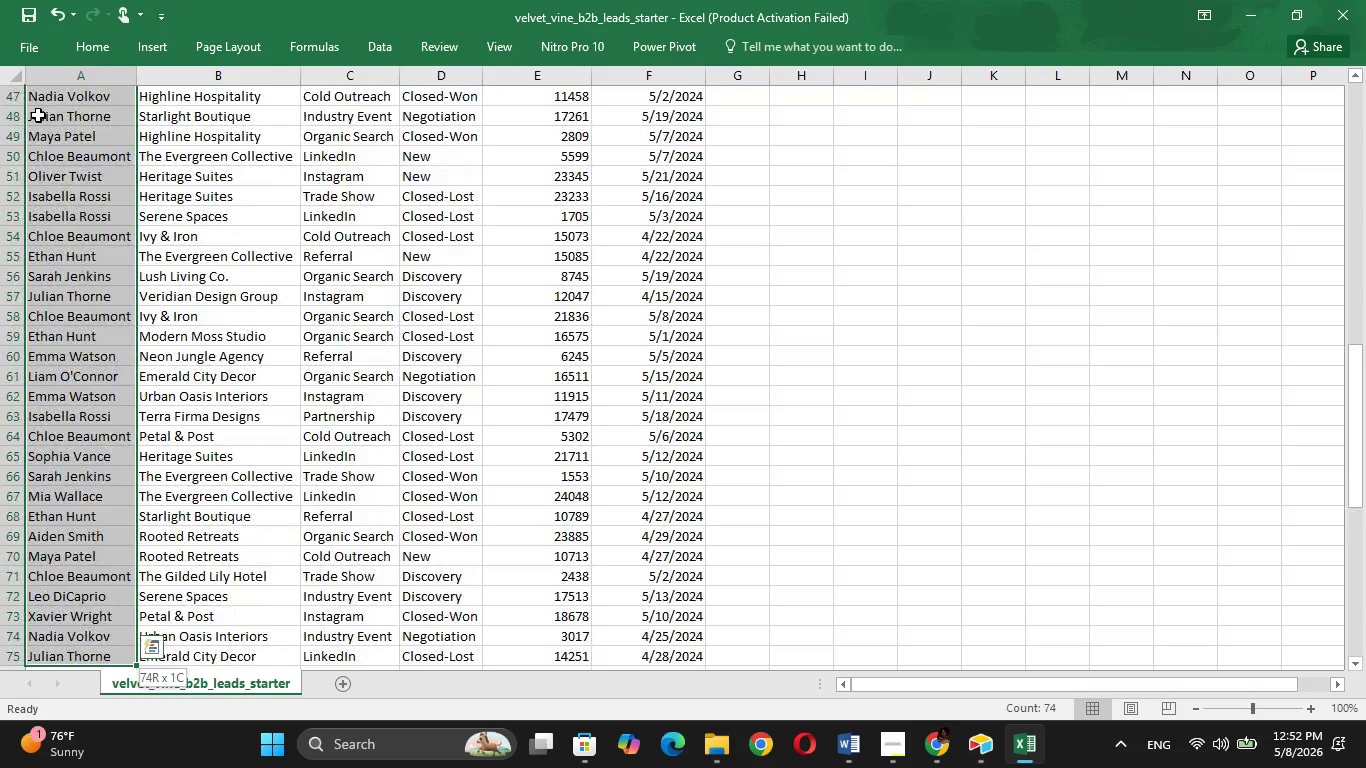 
key(Shift+ArrowDown)
 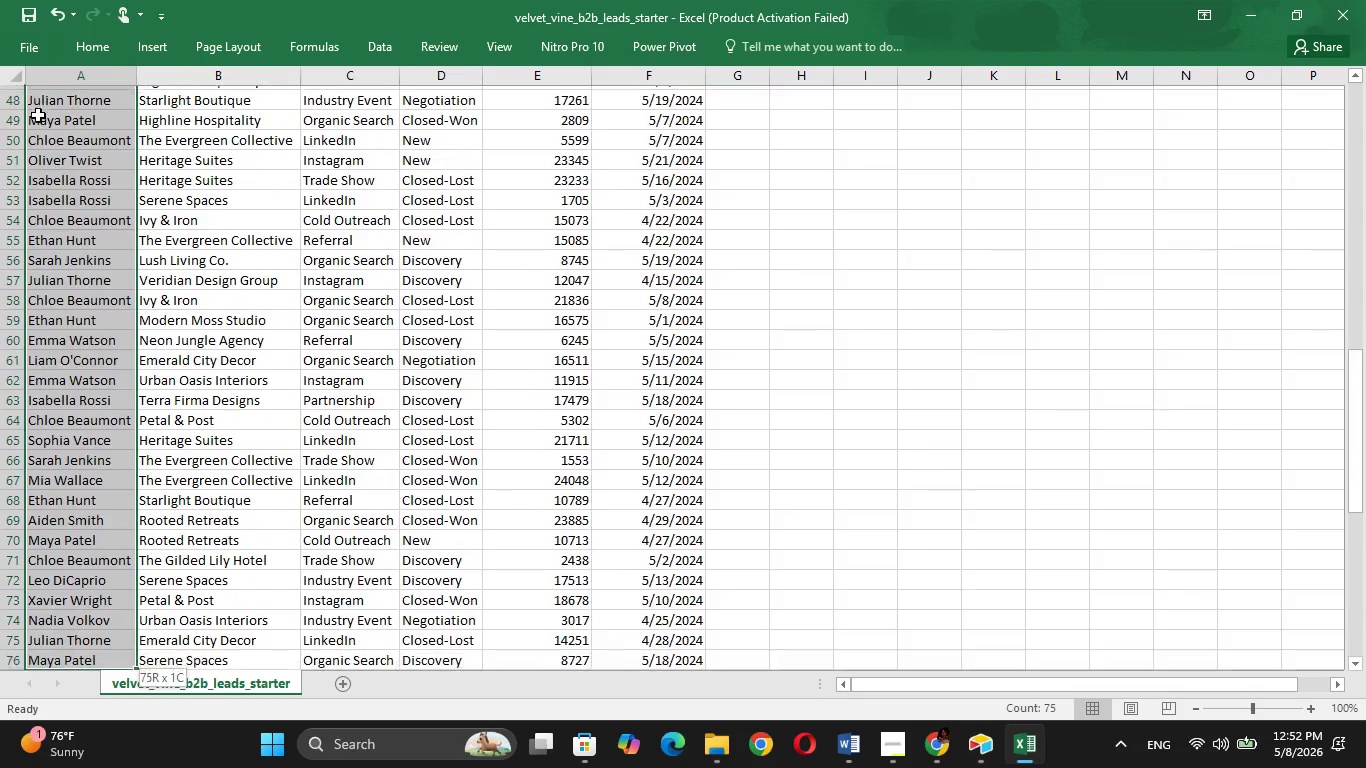 
key(Shift+ArrowDown)
 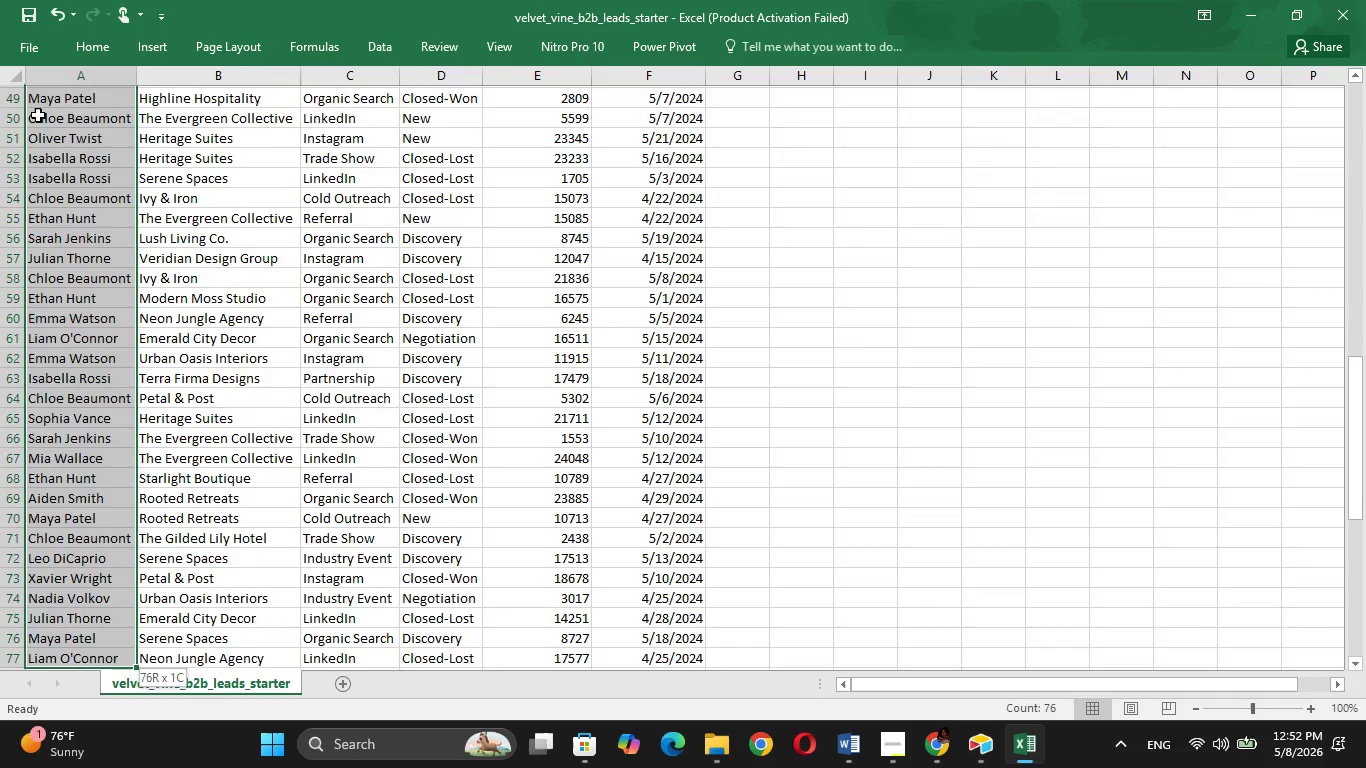 
hold_key(key=ArrowDown, duration=0.88)
 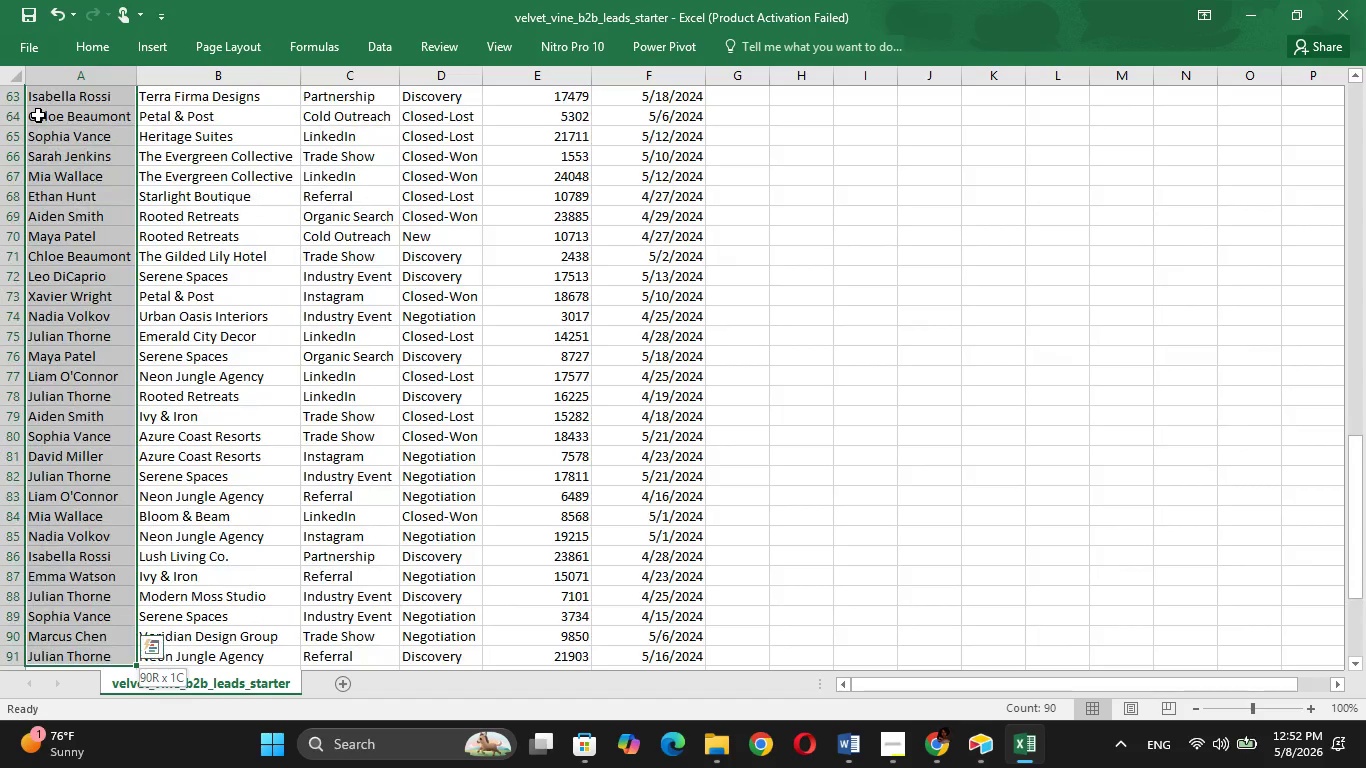 
key(Shift+ArrowDown)
 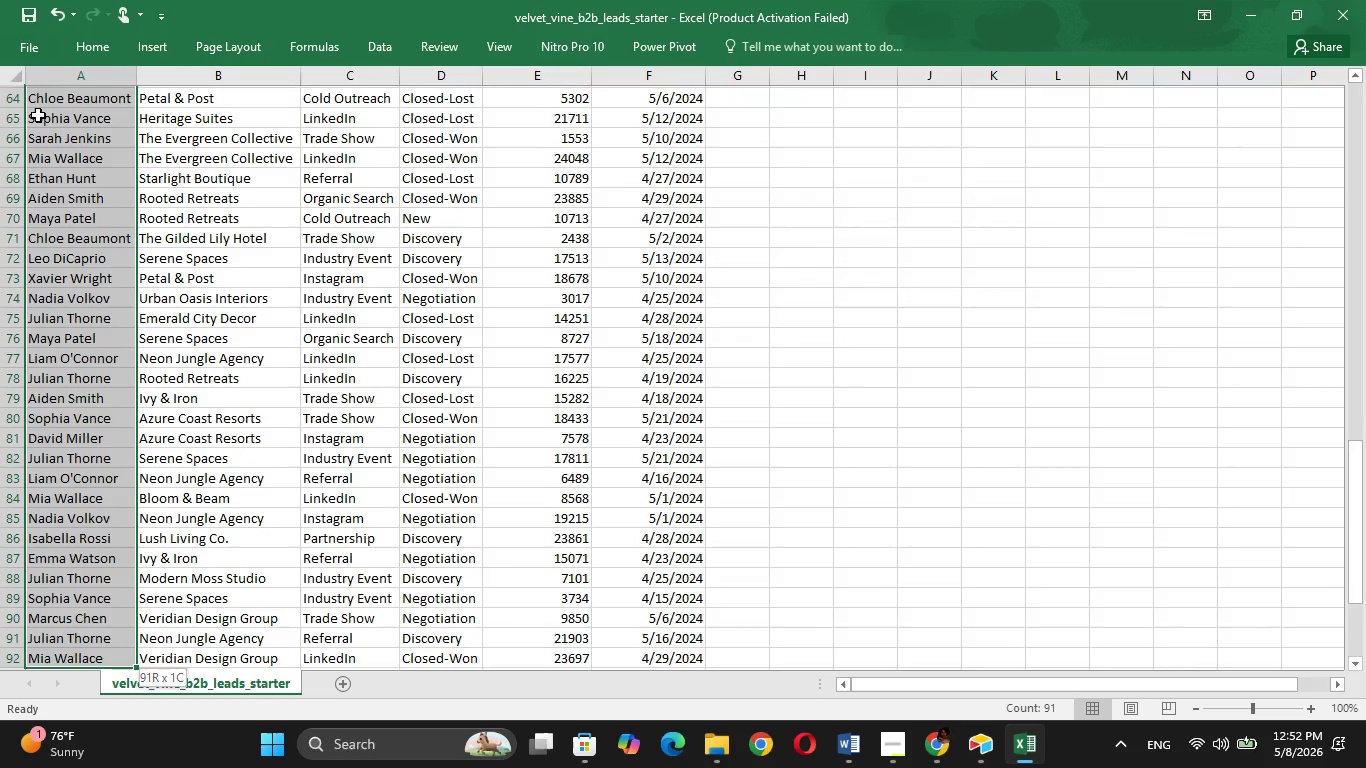 
key(Shift+ArrowDown)
 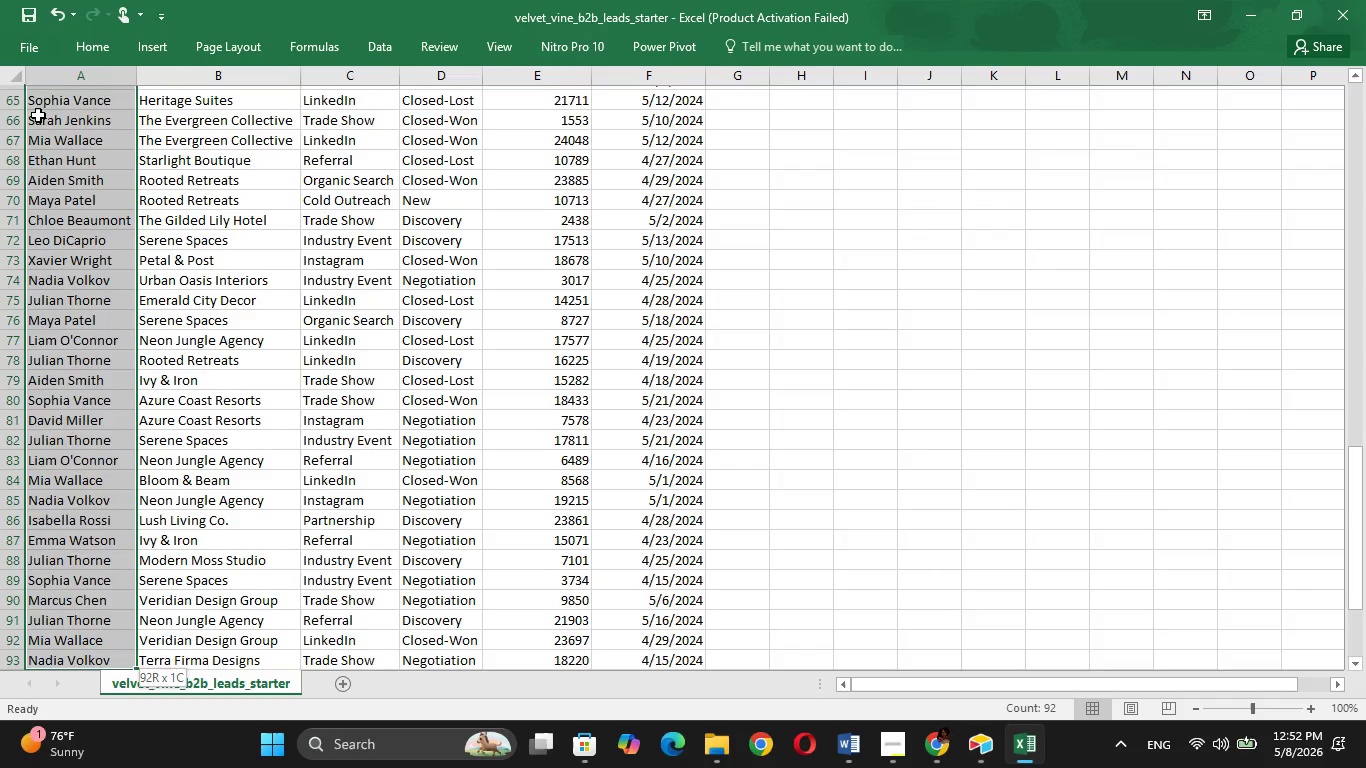 
key(Shift+ArrowDown)
 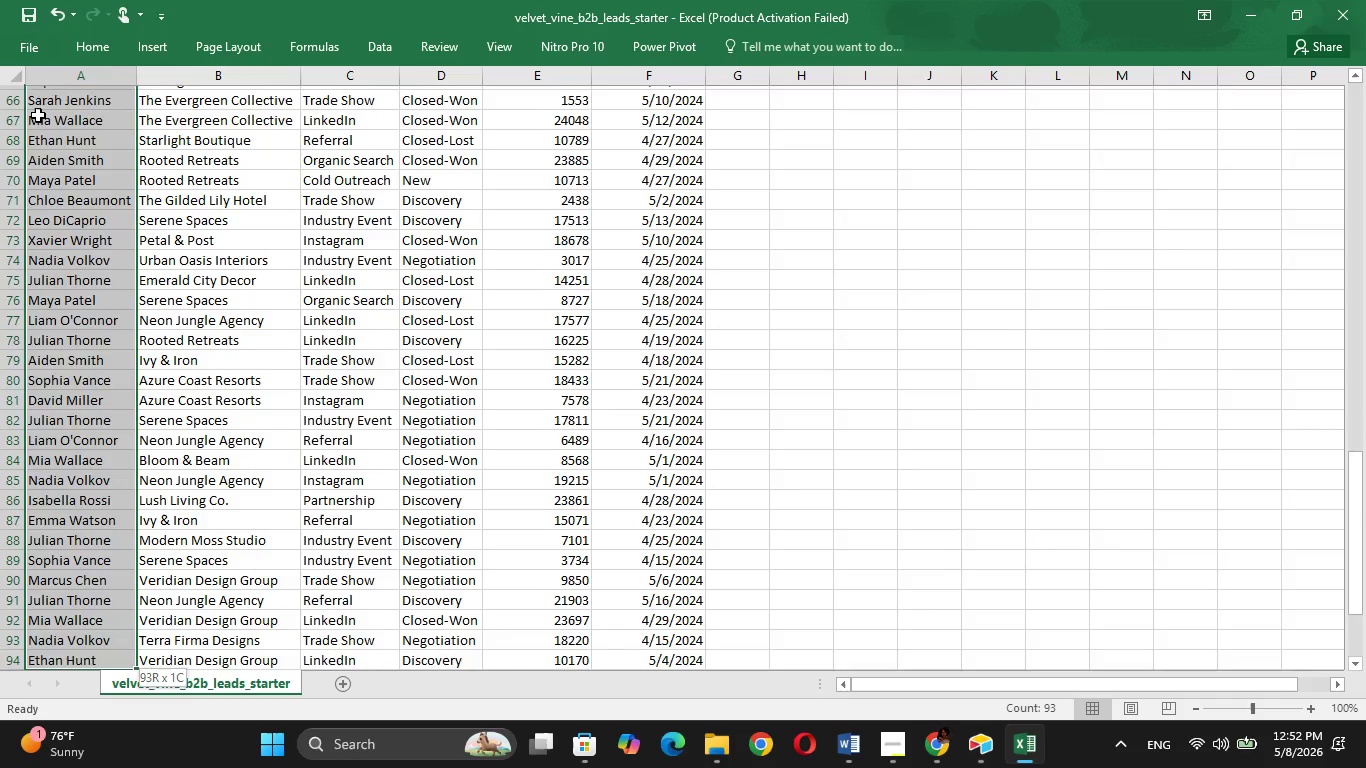 
key(Shift+ArrowDown)
 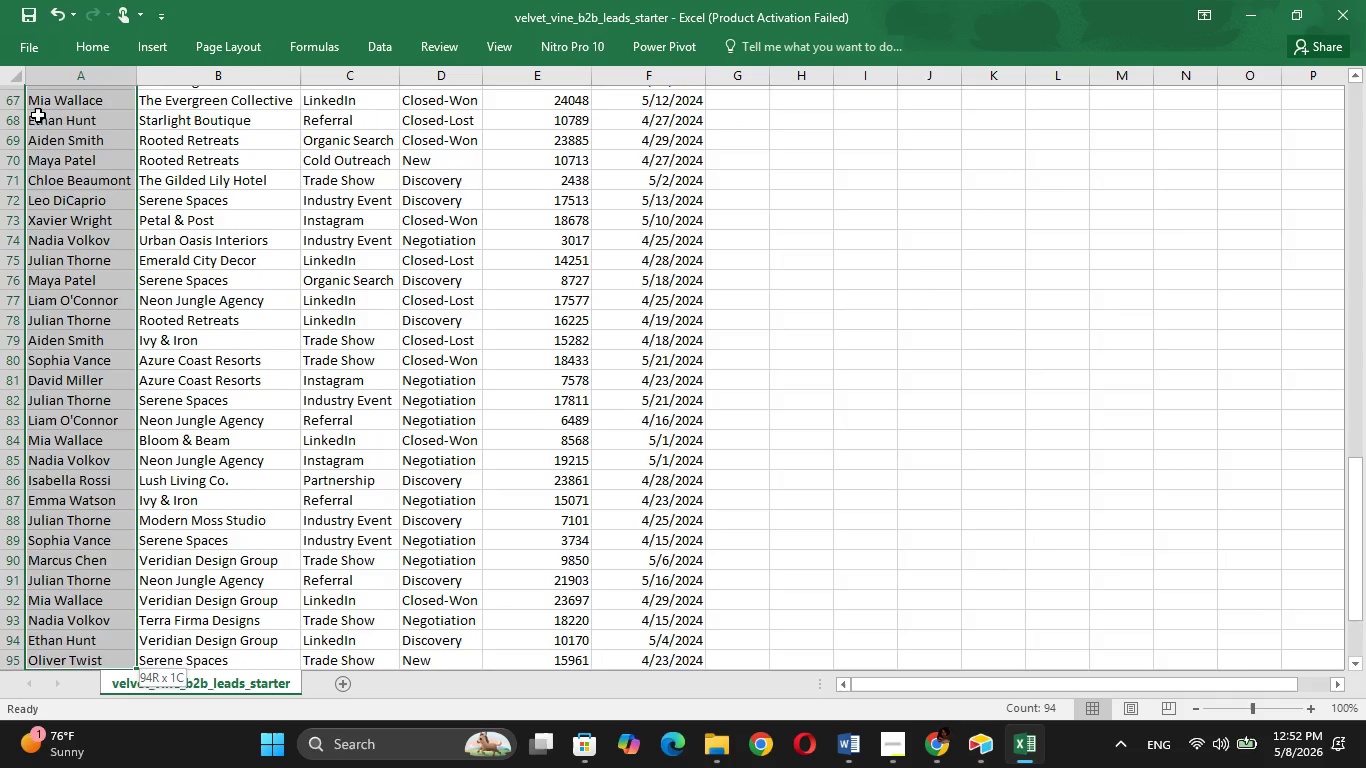 
key(Shift+ArrowDown)
 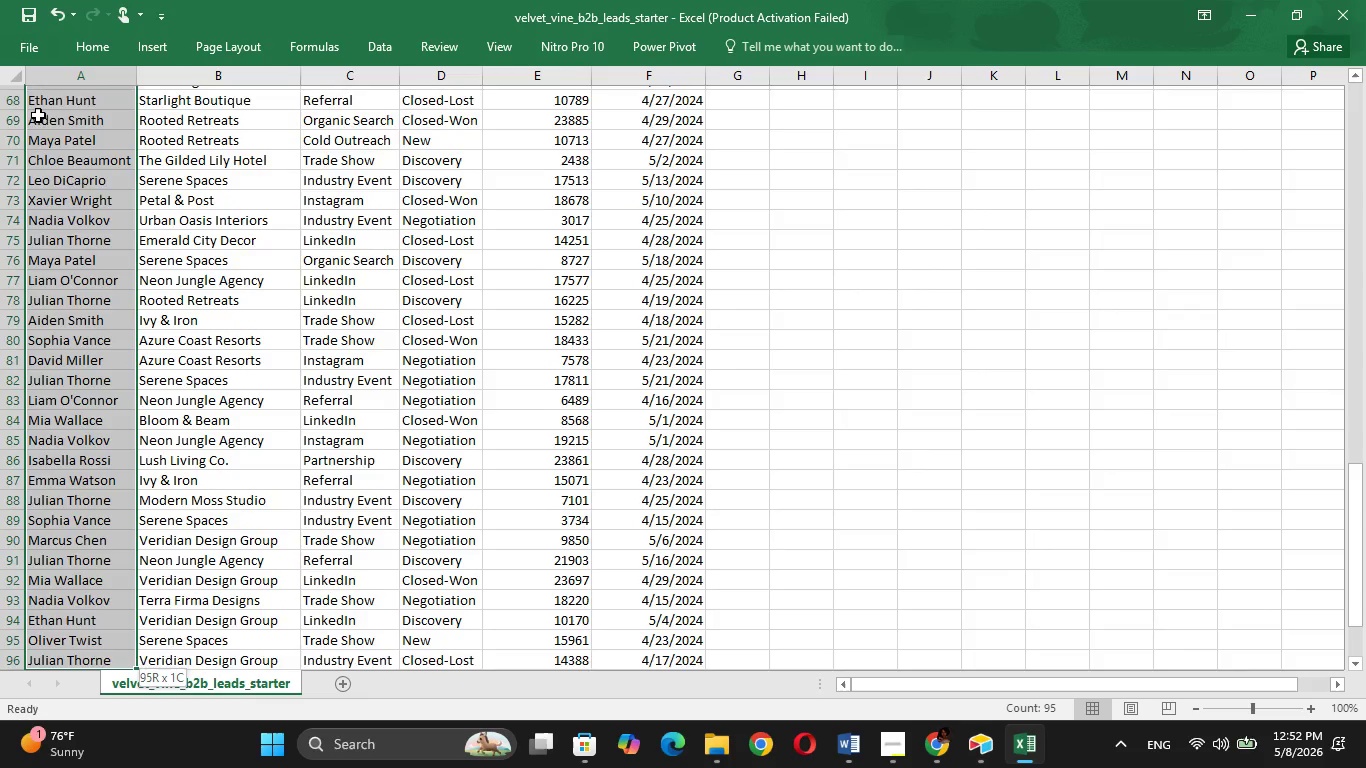 
key(Shift+ArrowDown)
 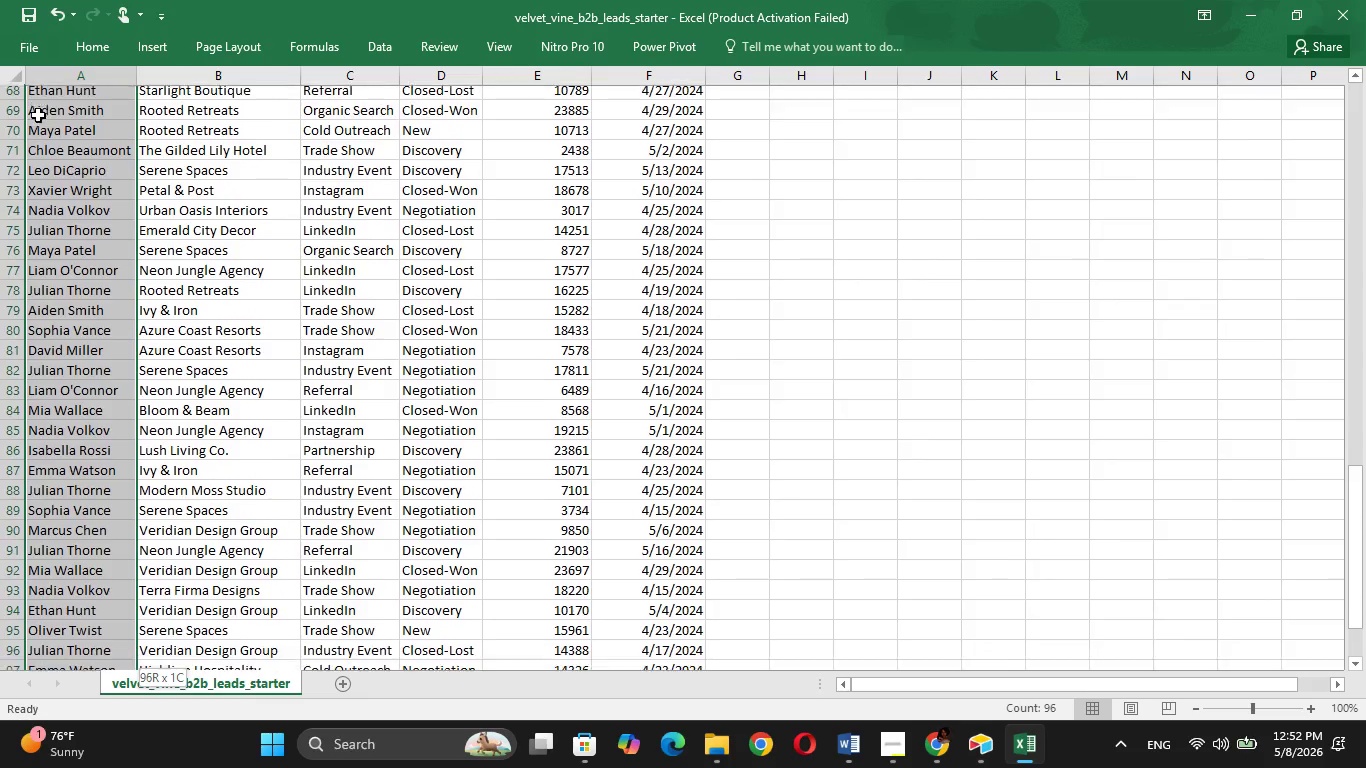 
key(Shift+ArrowDown)
 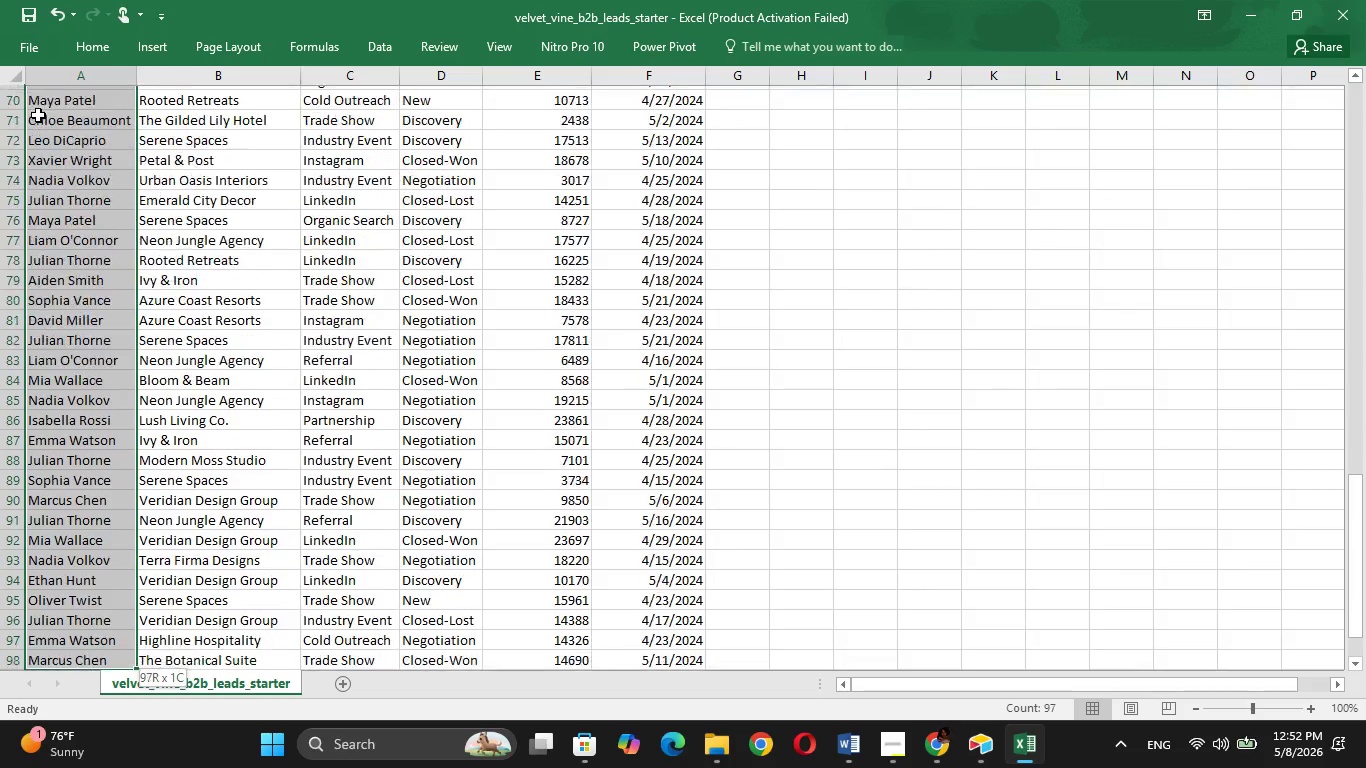 
key(Shift+ArrowDown)
 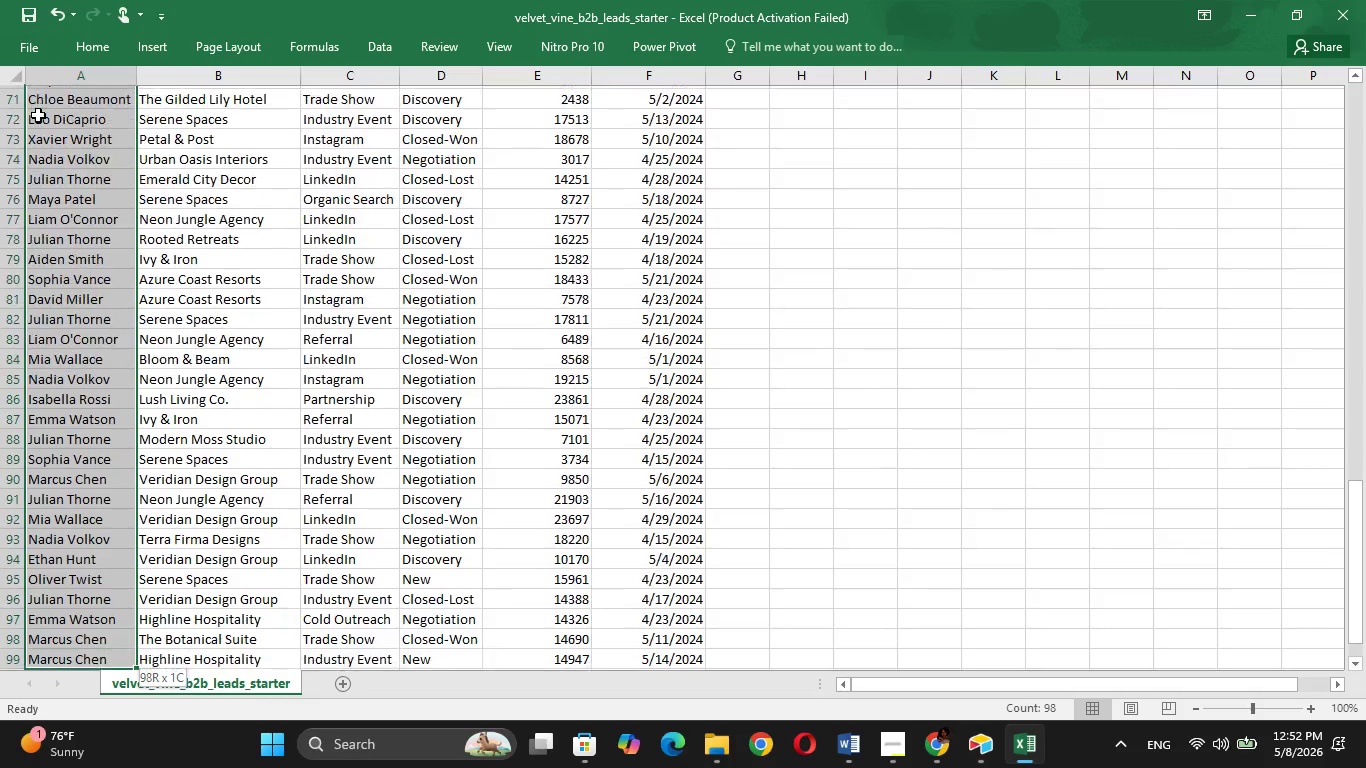 
key(Shift+ArrowDown)
 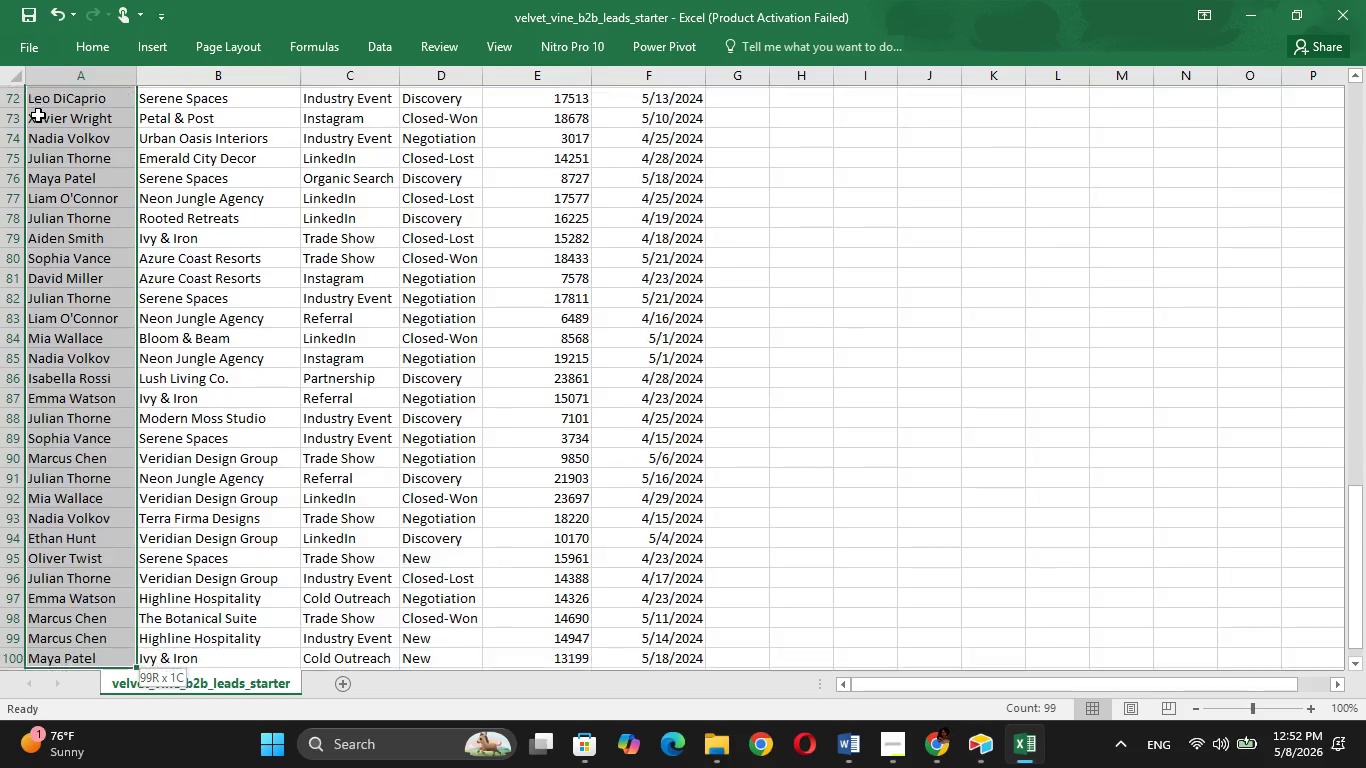 
key(Shift+ArrowDown)
 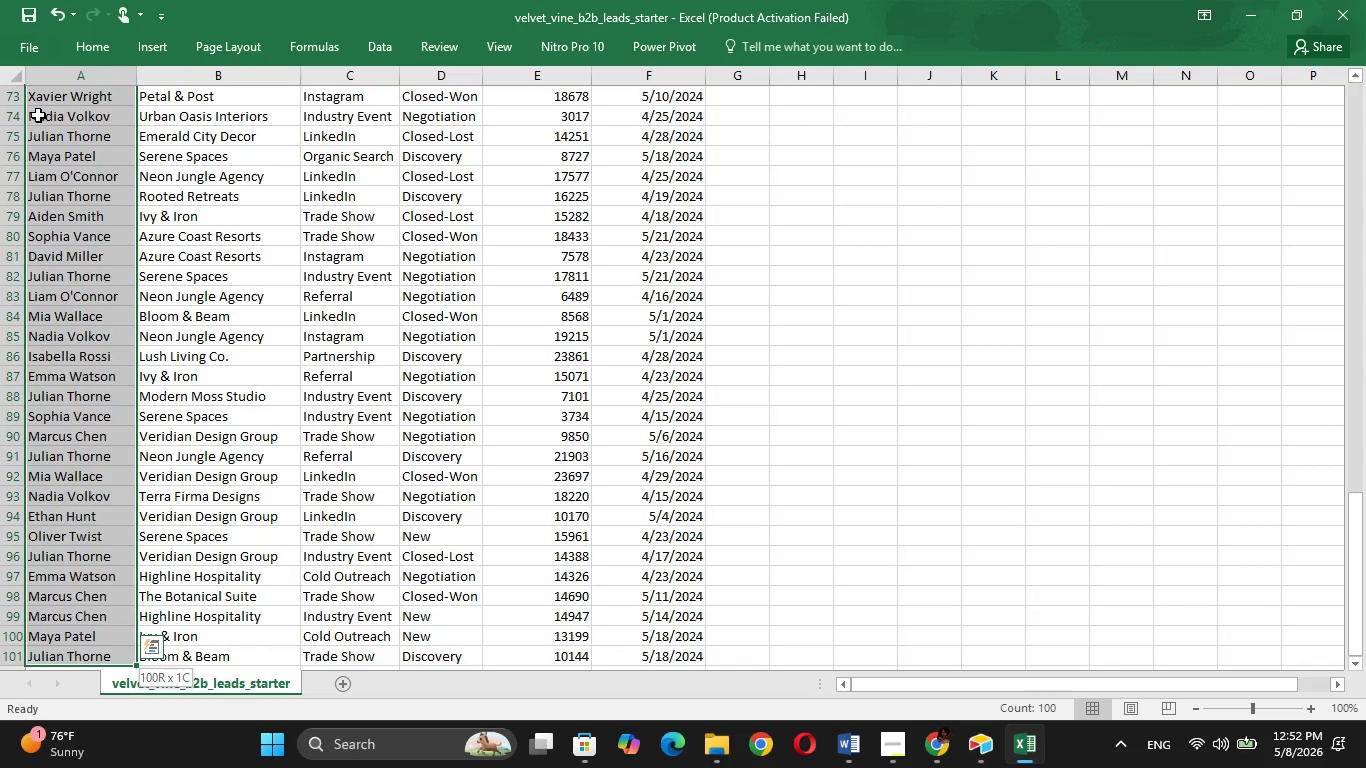 
key(Shift+ArrowDown)
 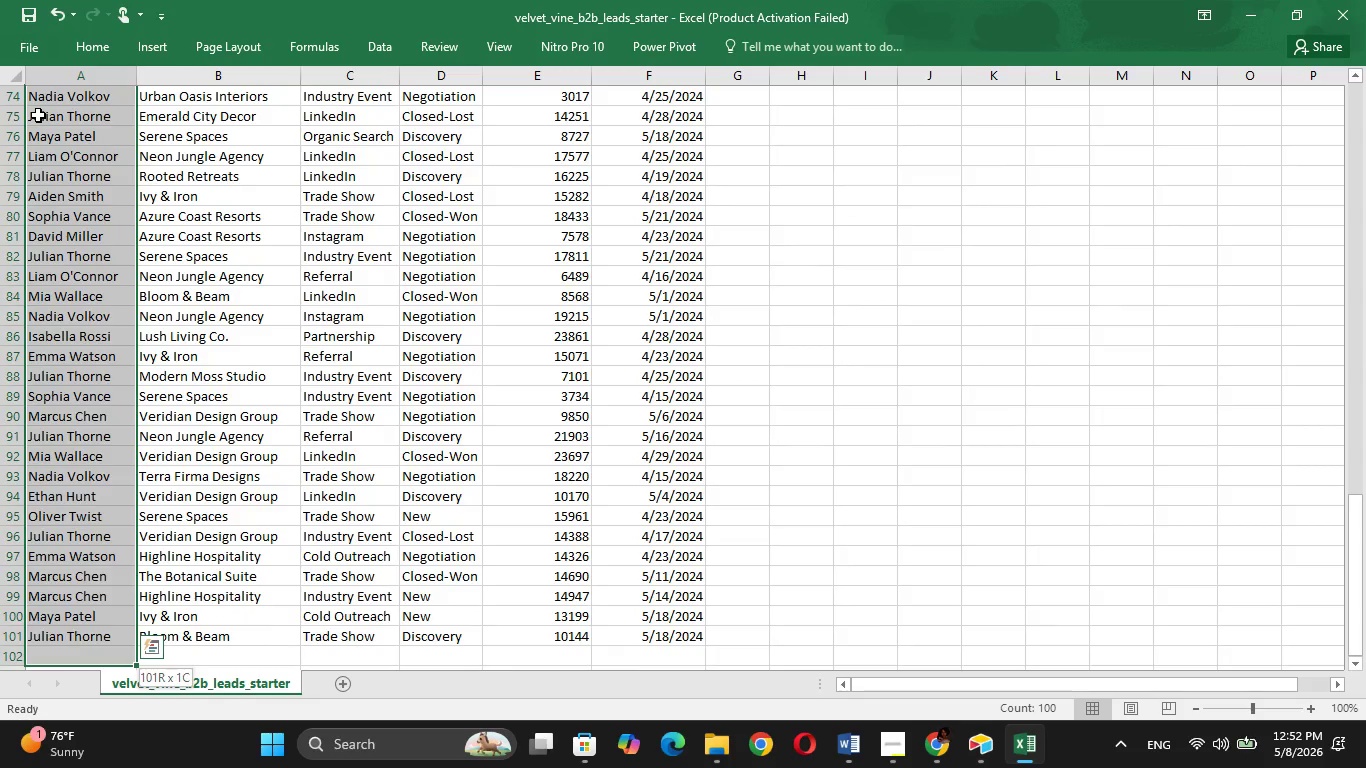 
key(Shift+ArrowUp)
 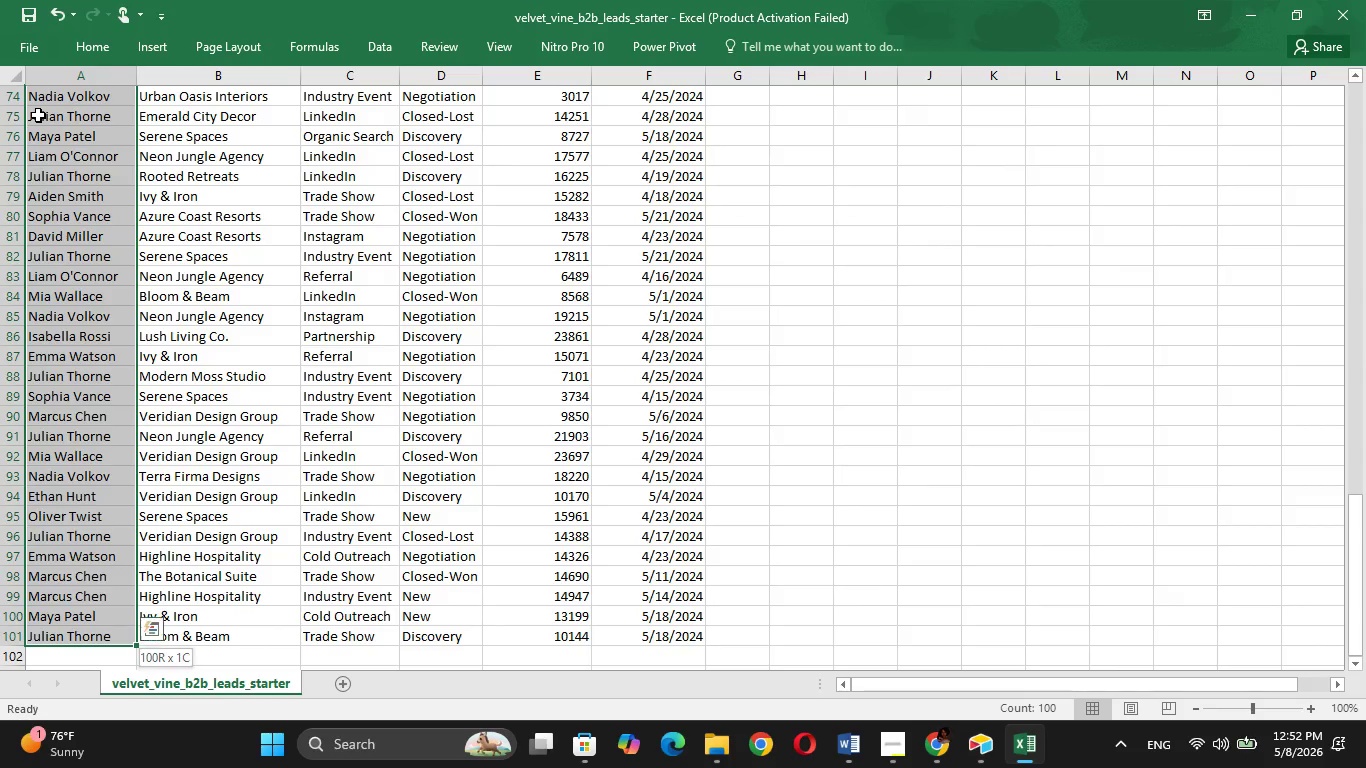 
key(Control+C)
 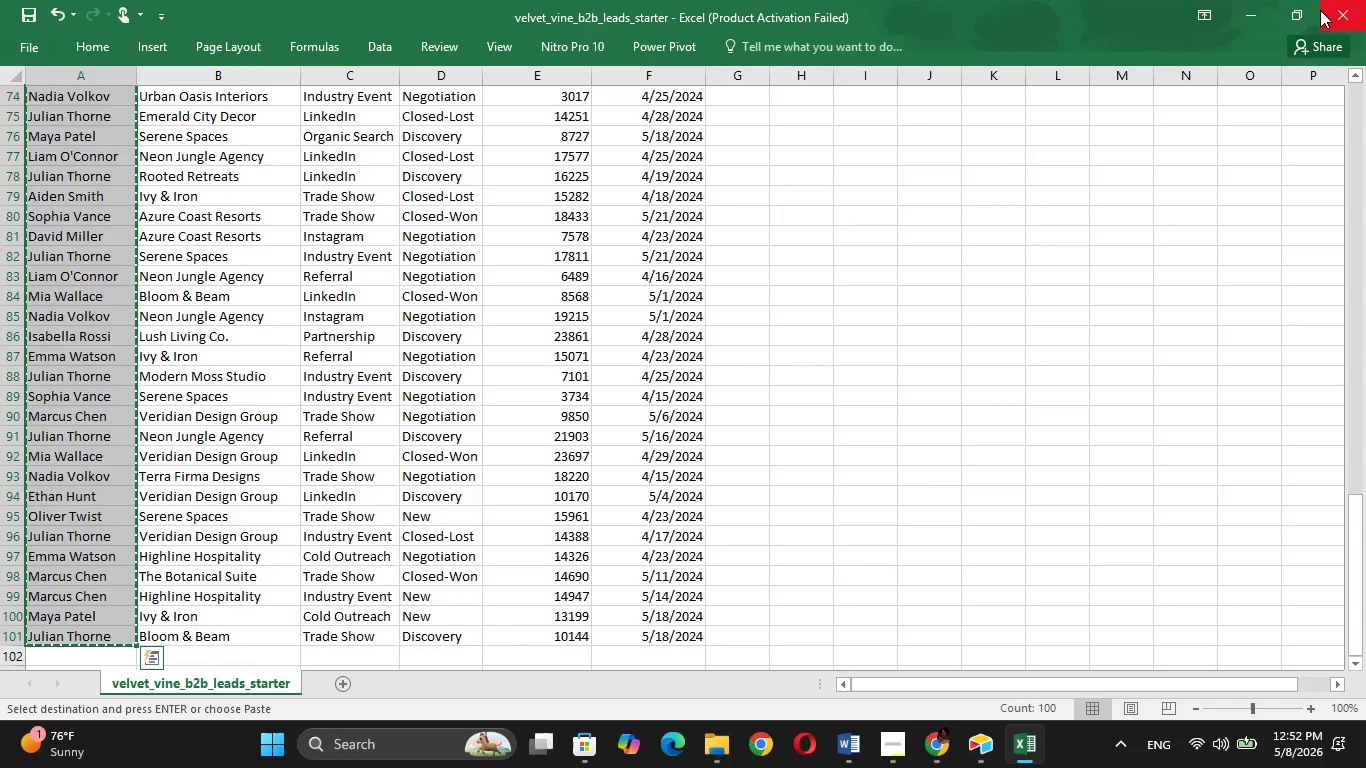 
left_click([1257, 7])
 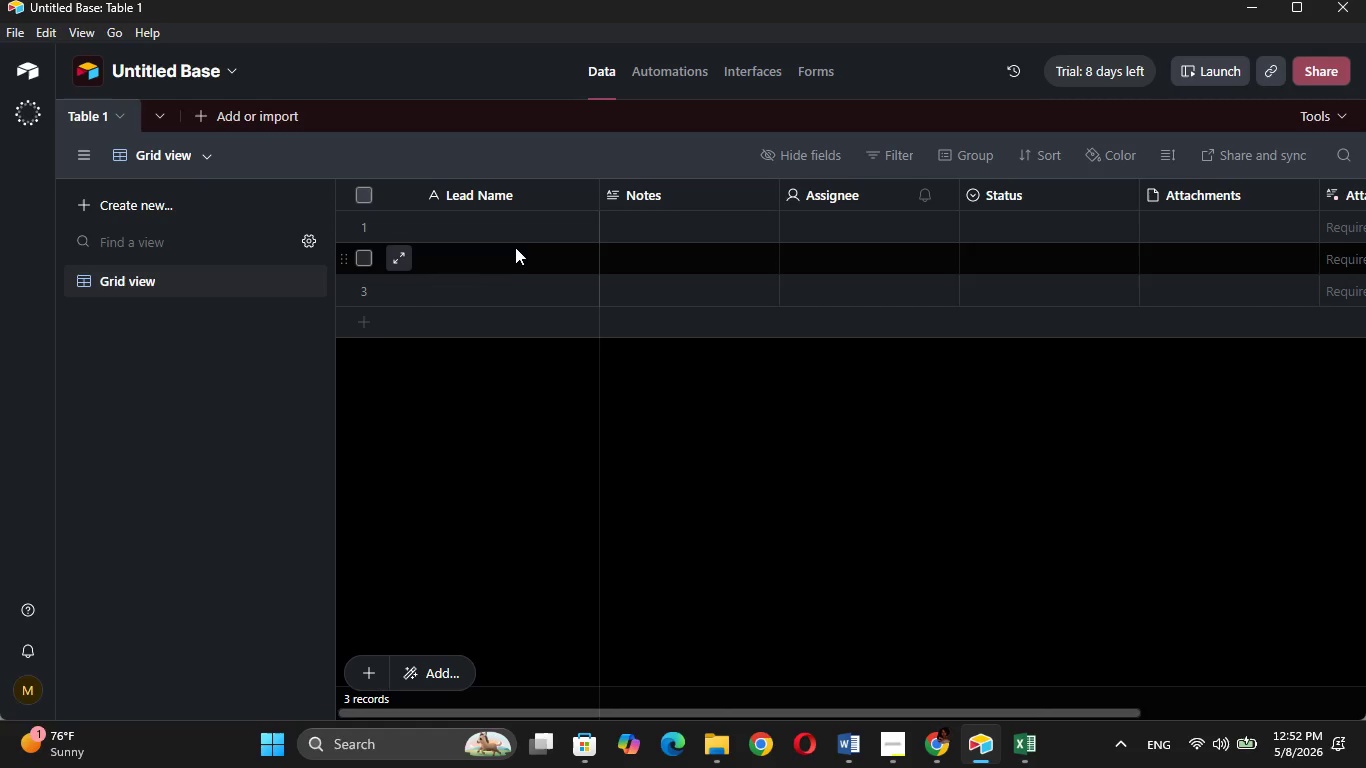 
left_click([514, 228])
 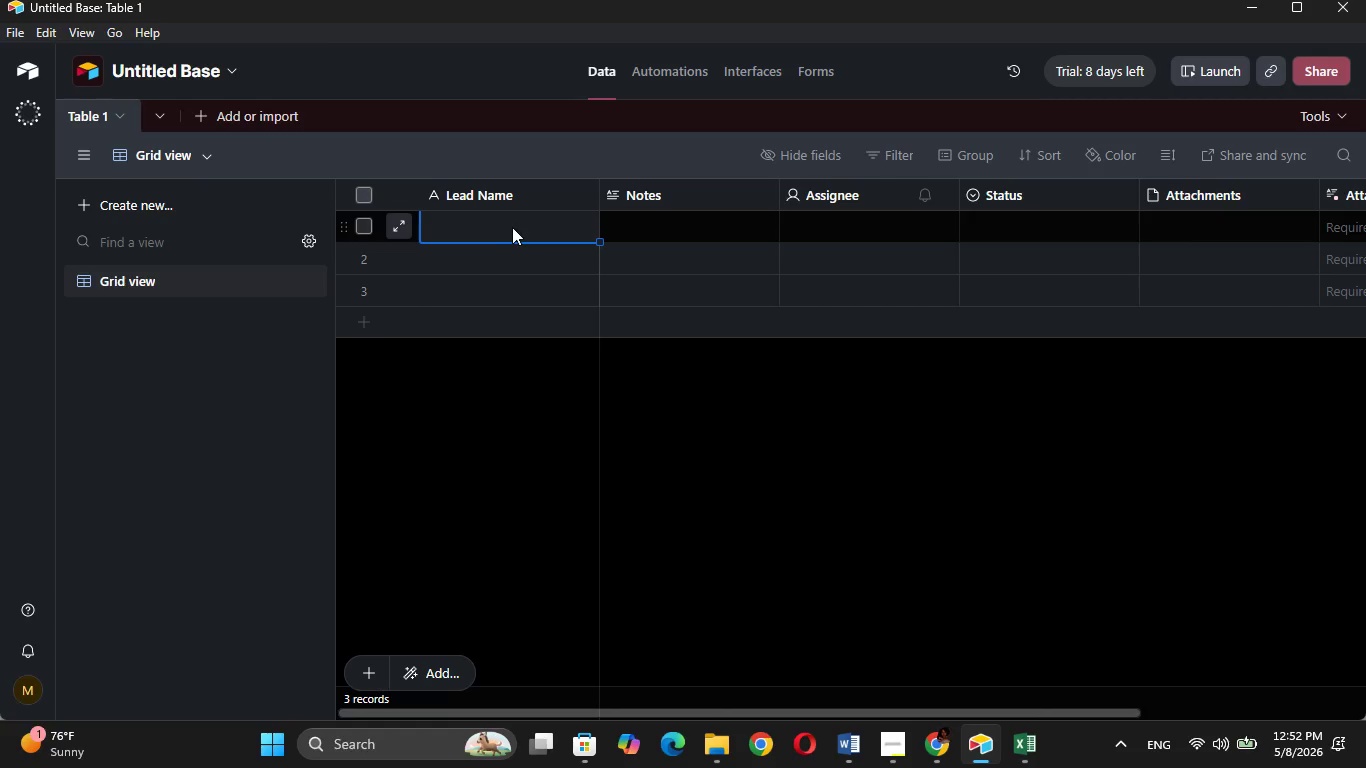 
key(Control+V)
 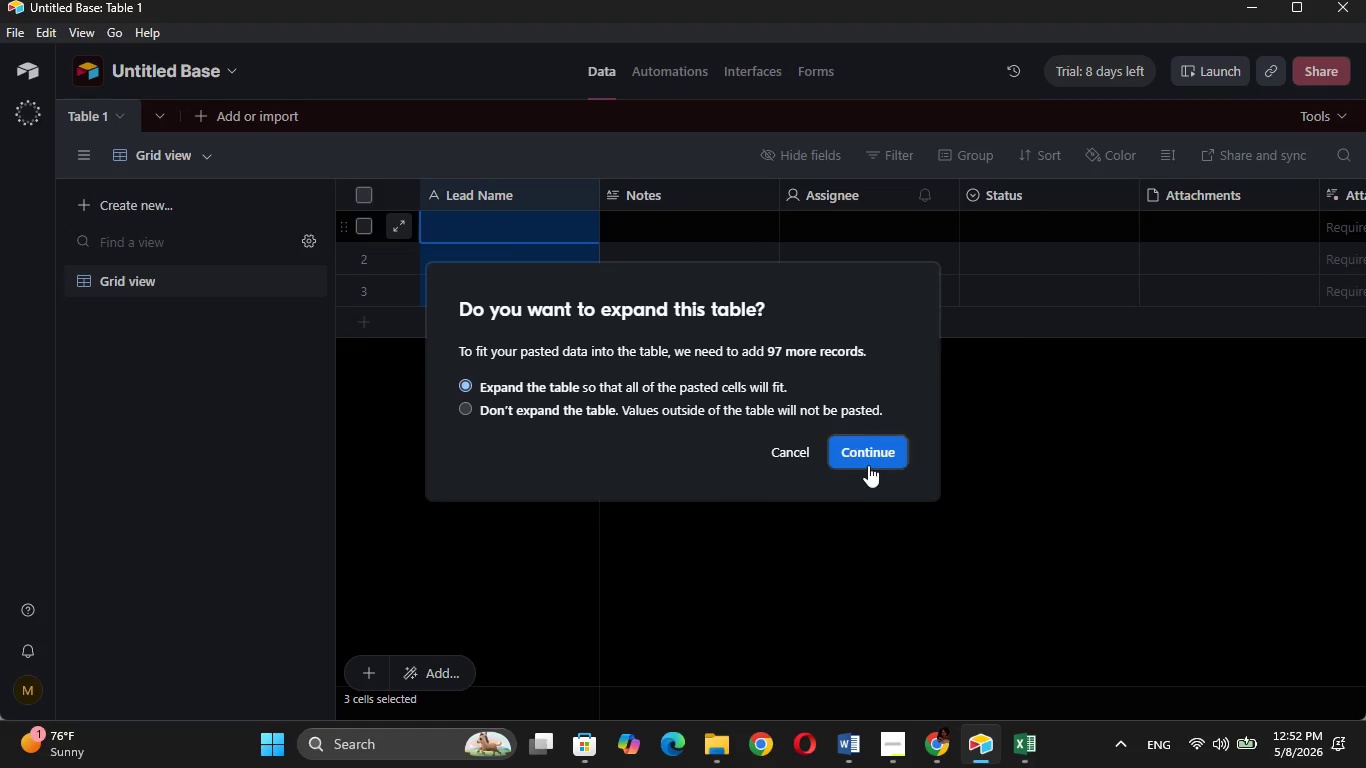 
left_click([869, 452])
 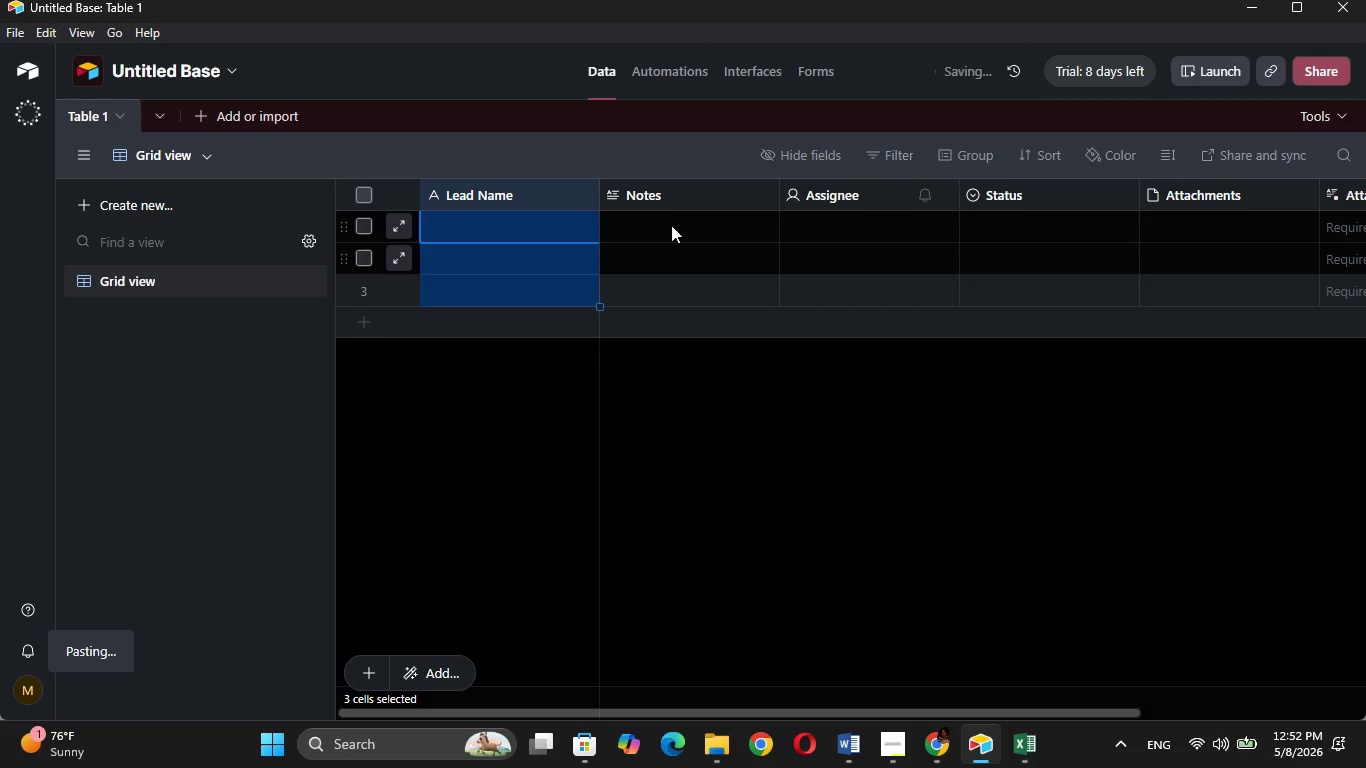 
left_click([668, 224])
 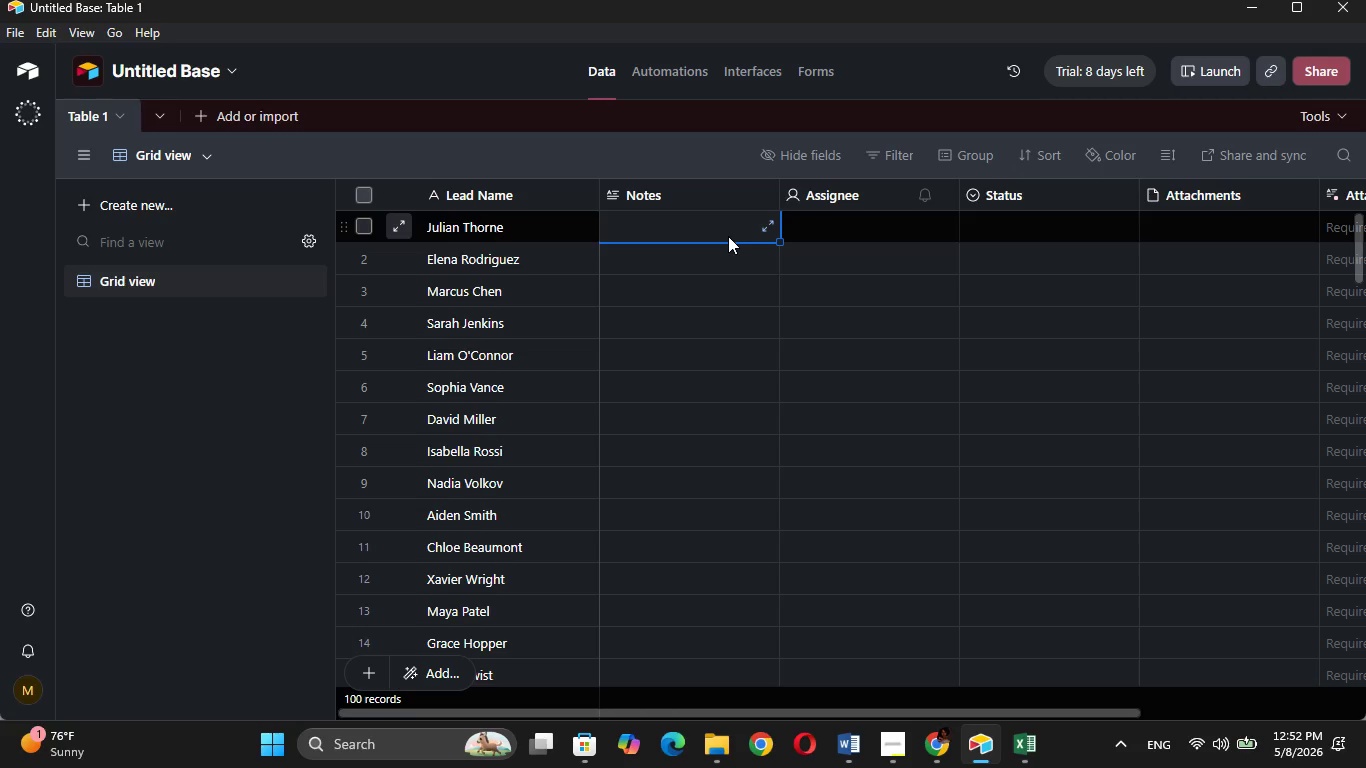 
wait(11.97)
 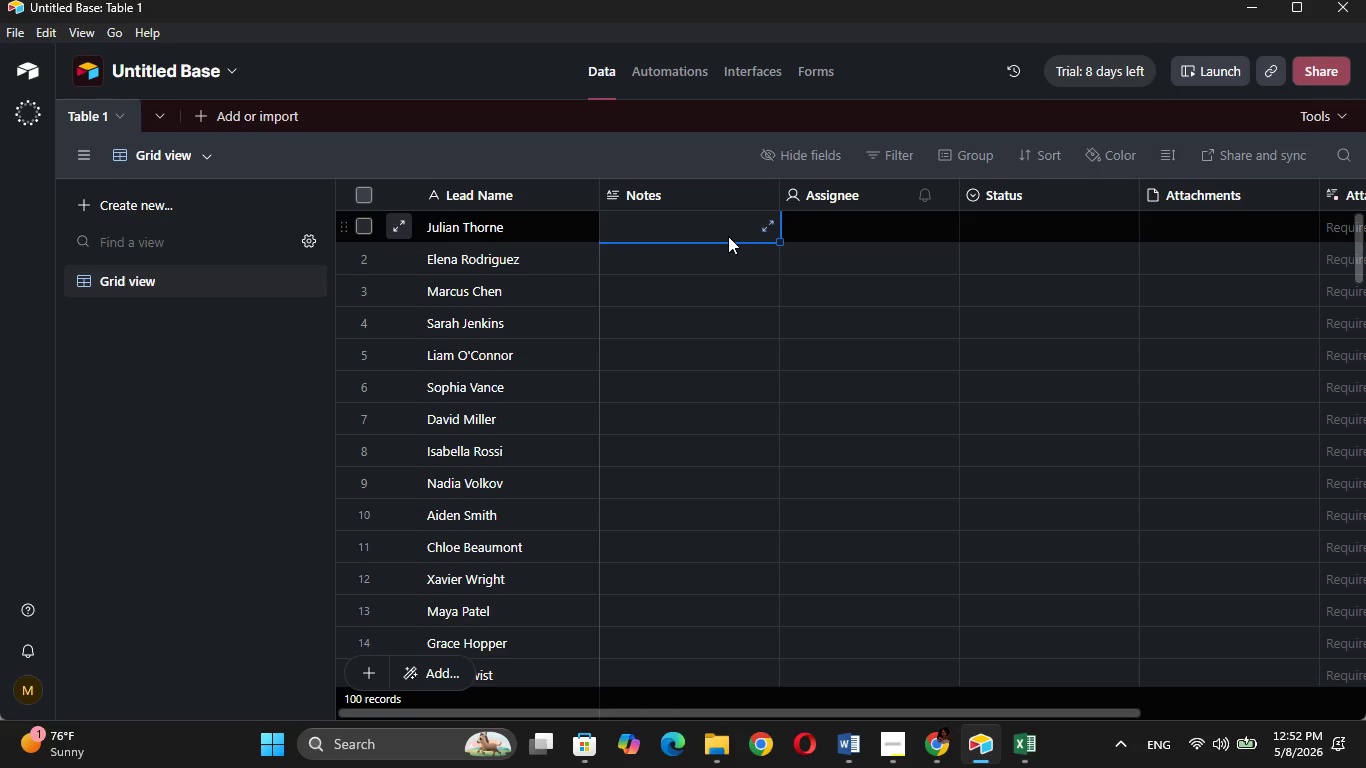 
double_click([711, 197])
 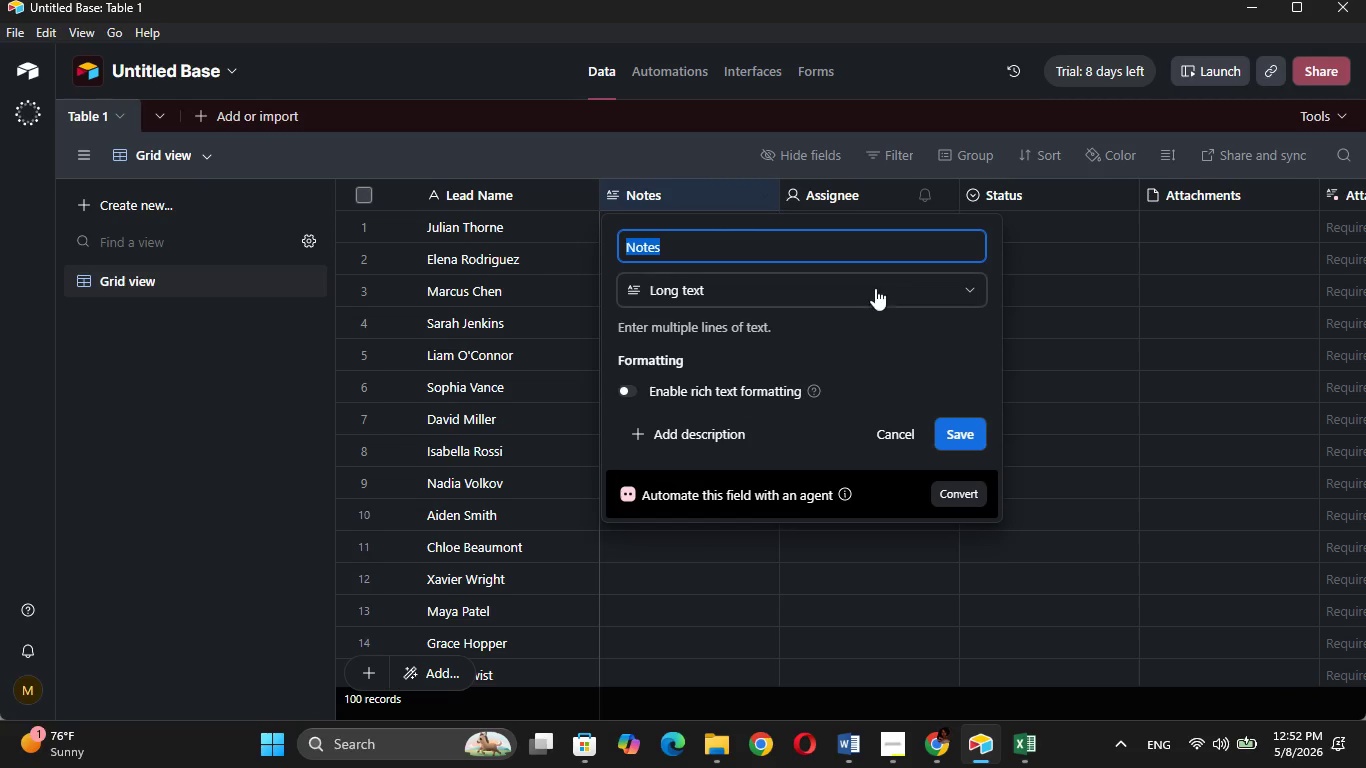 
left_click([912, 293])
 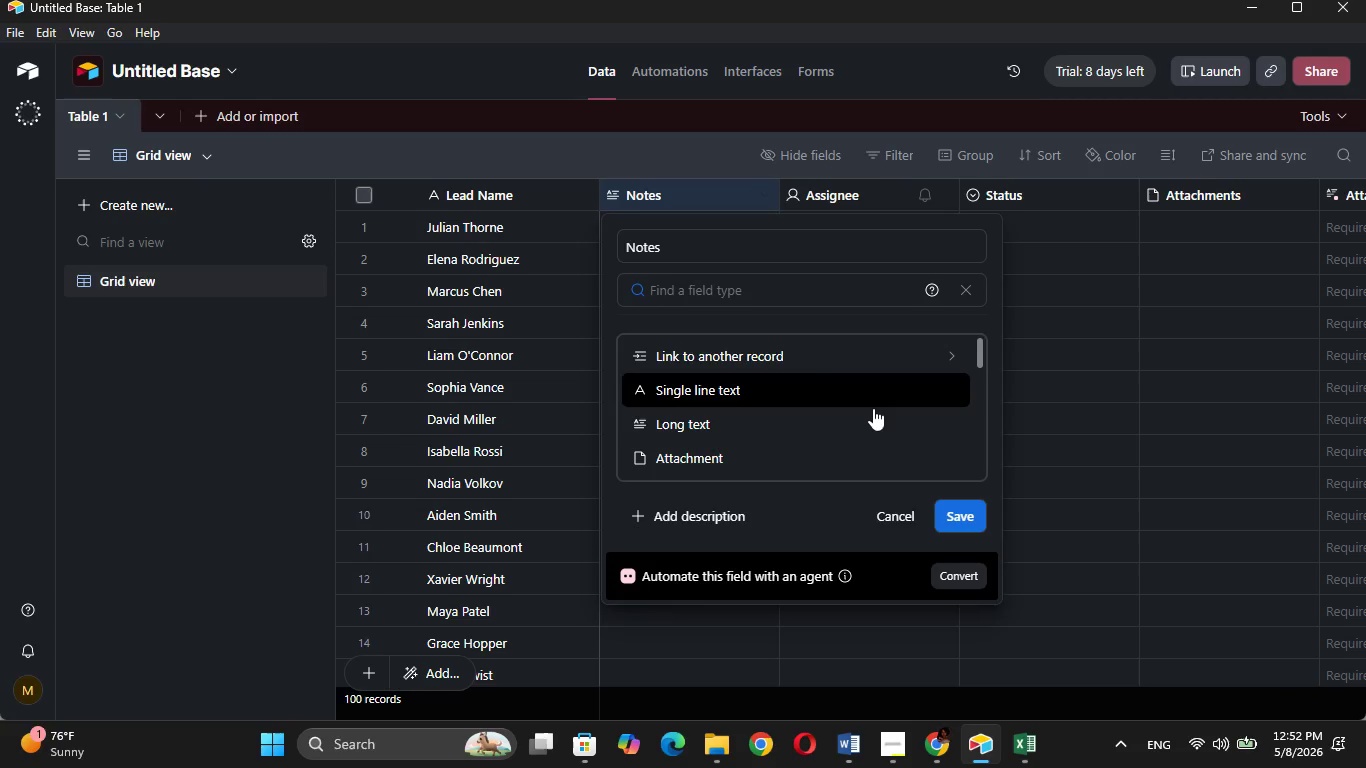 
scroll: coordinate [873, 416], scroll_direction: down, amount: 1.0
 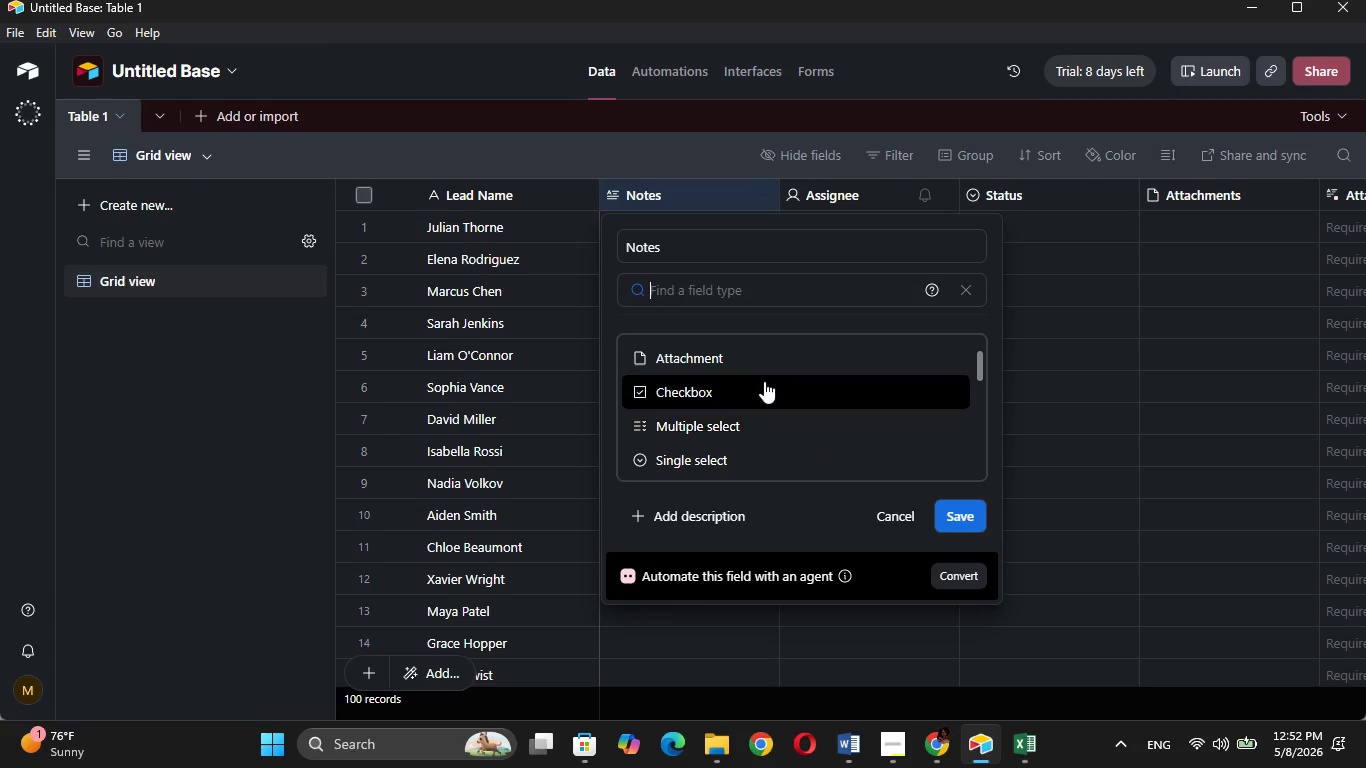 
scroll: coordinate [764, 381], scroll_direction: up, amount: 2.0
 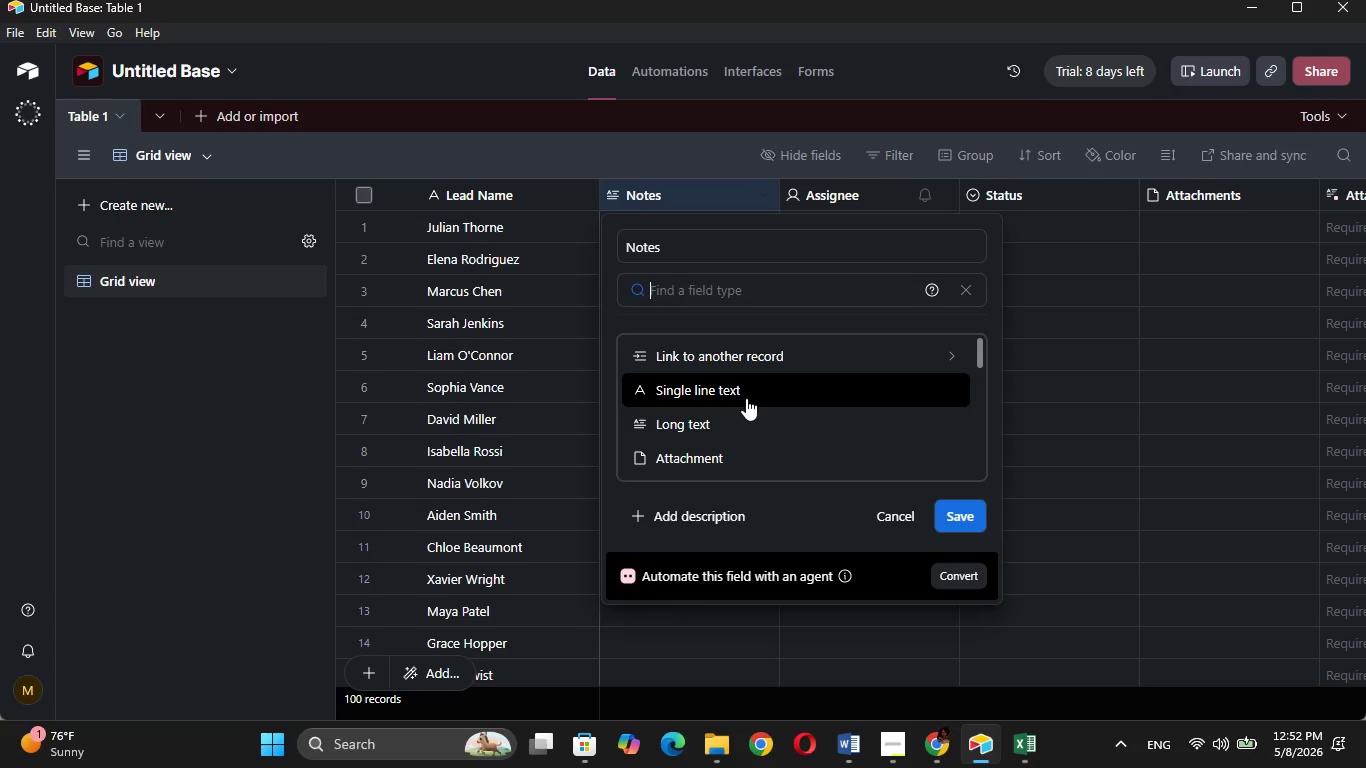 
left_click([745, 396])
 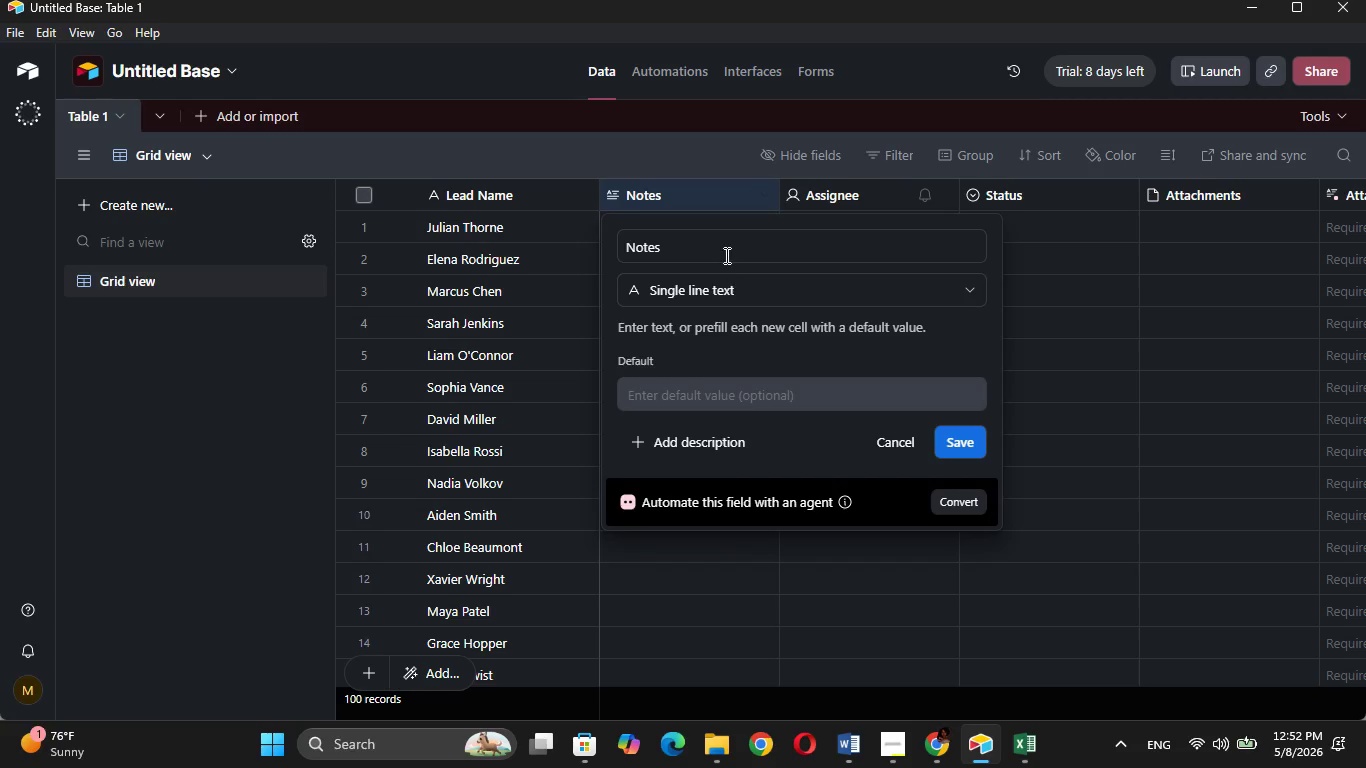 
left_click([725, 254])
 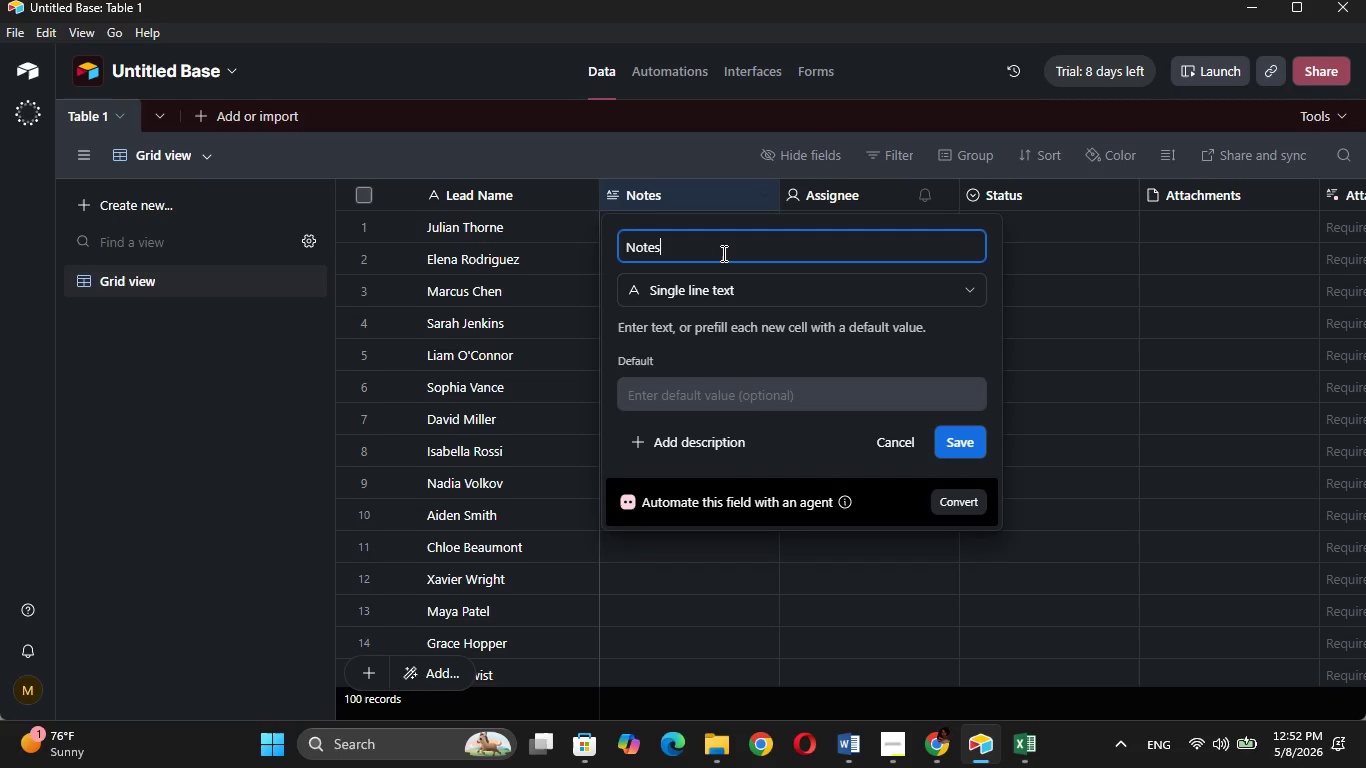 
hold_key(key=Backspace, duration=1.5)
 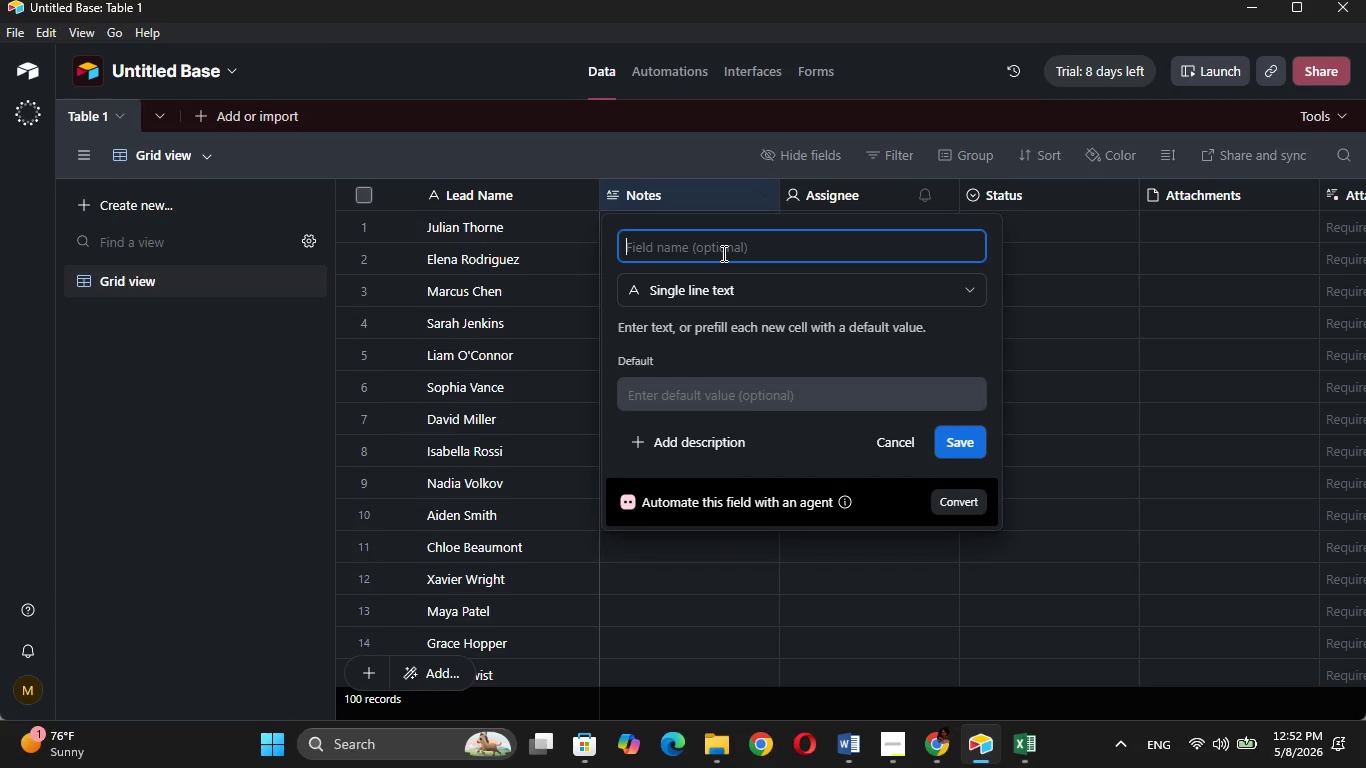 
hold_key(key=Backspace, duration=0.41)
 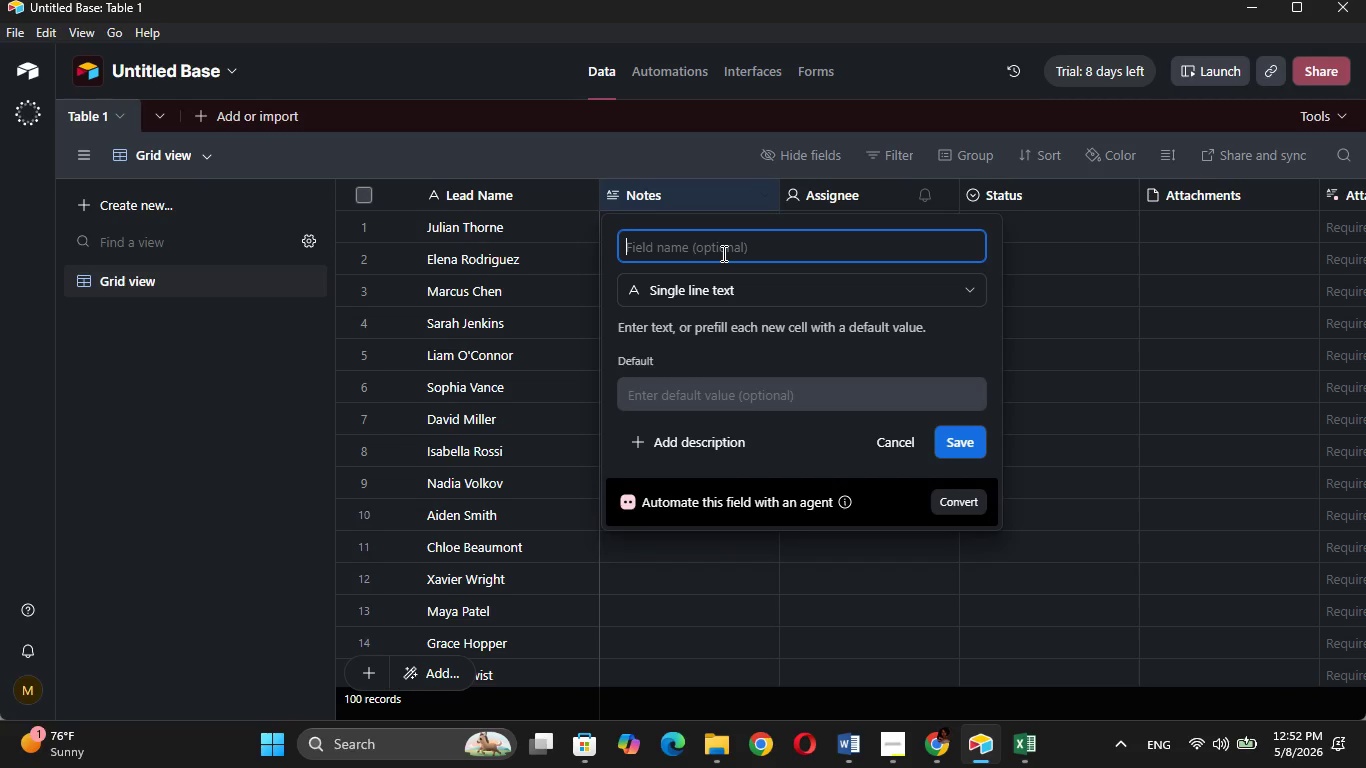 
type(Company Name)
 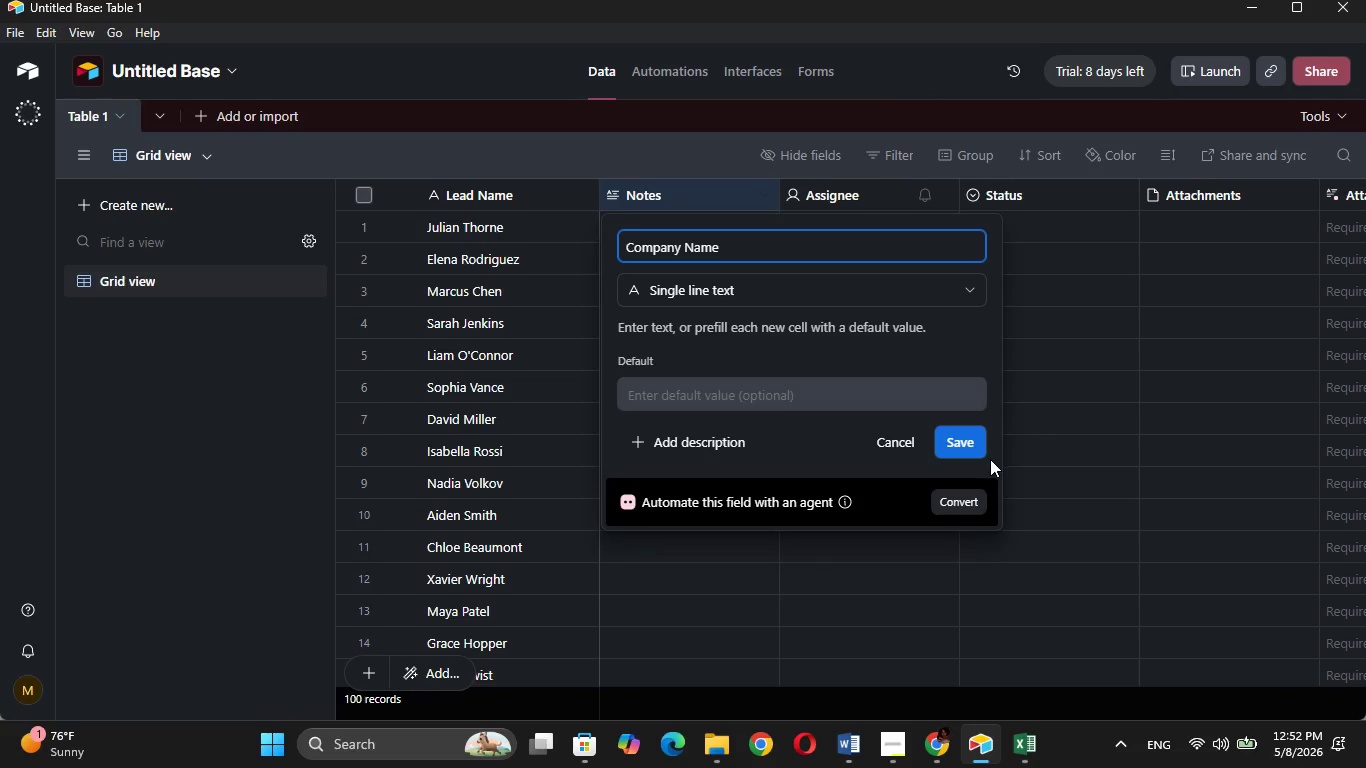 
left_click([958, 447])
 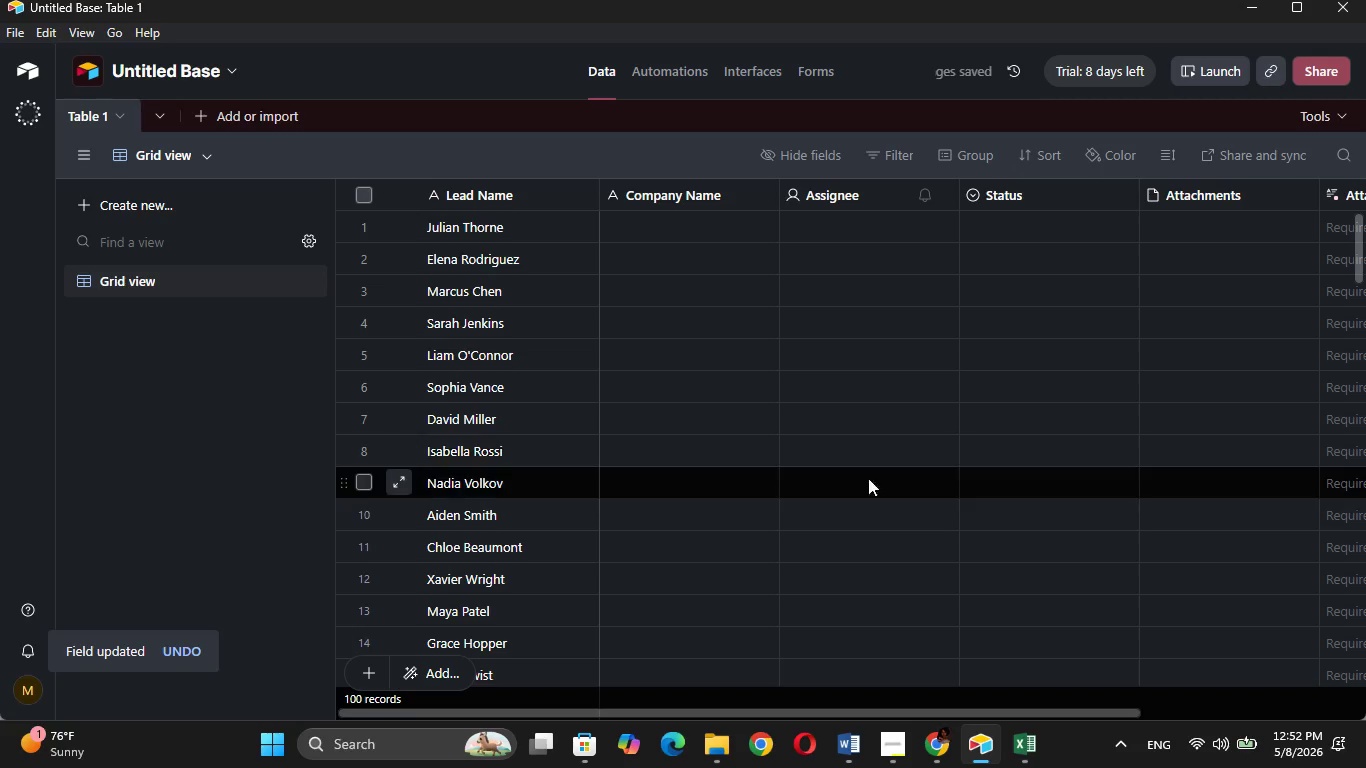 
wait(9.41)
 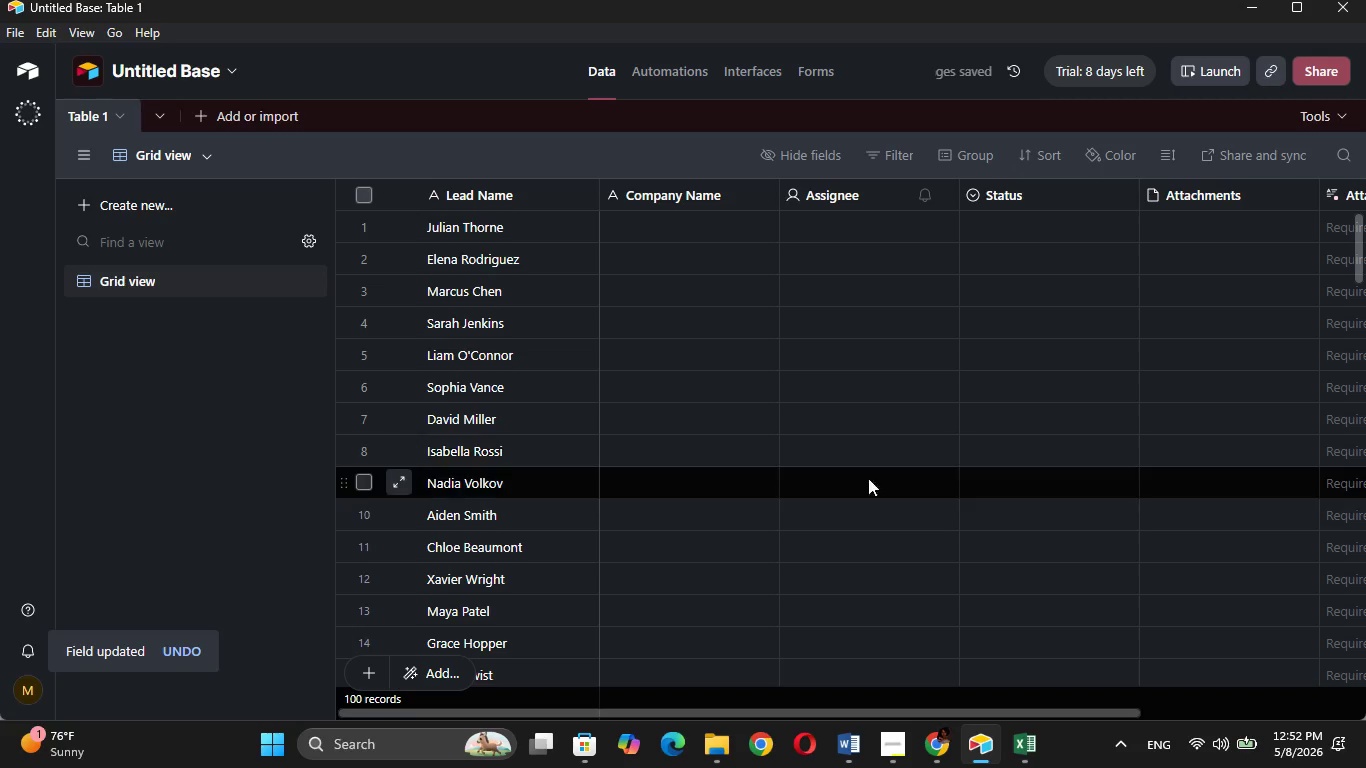 
left_click([1022, 758])
 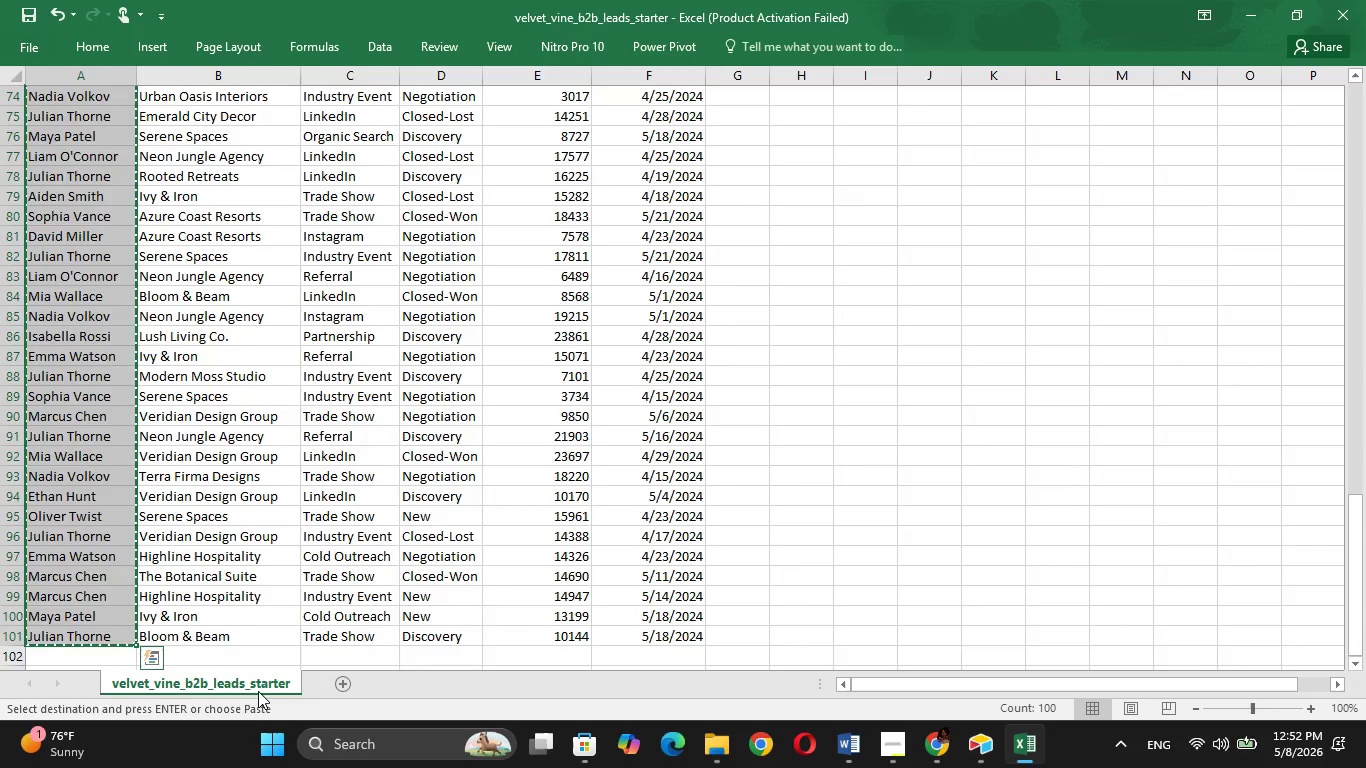 
left_click([248, 632])
 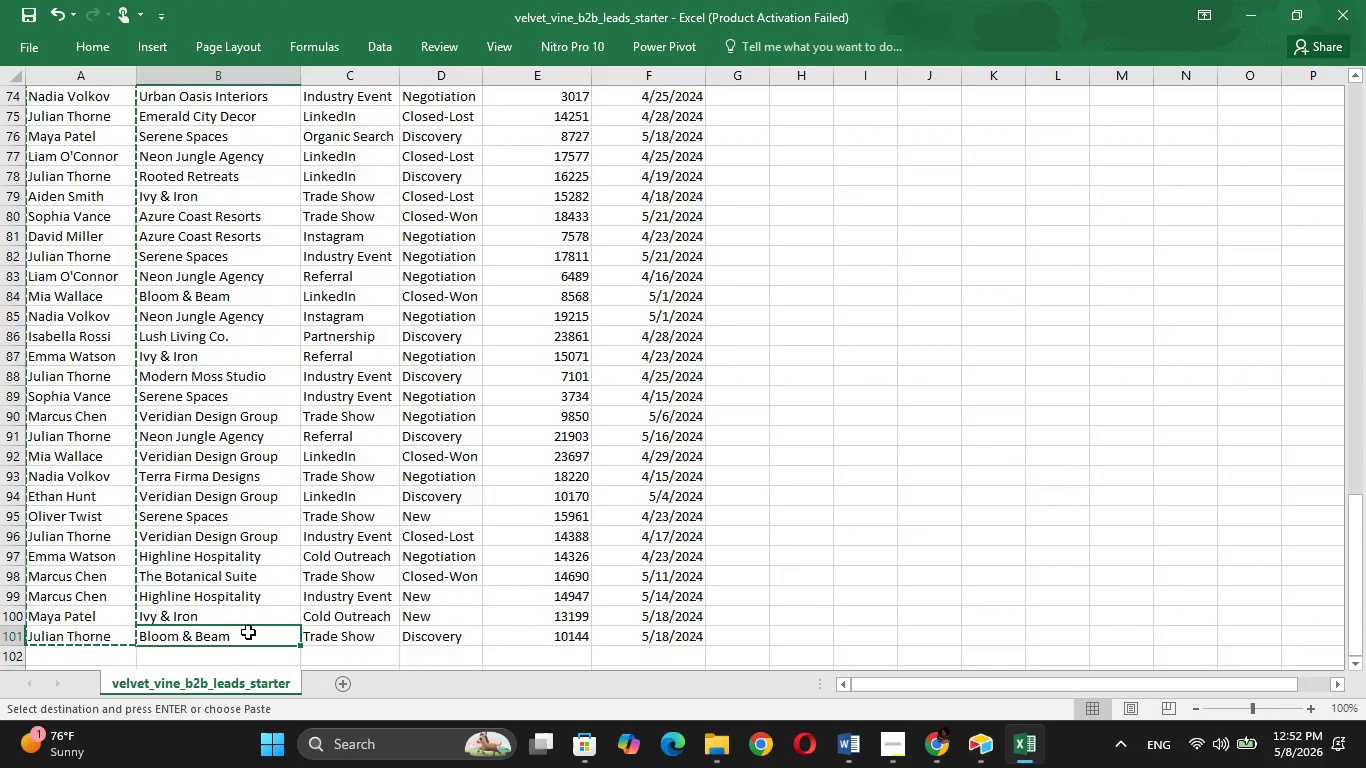 
key(Escape)
 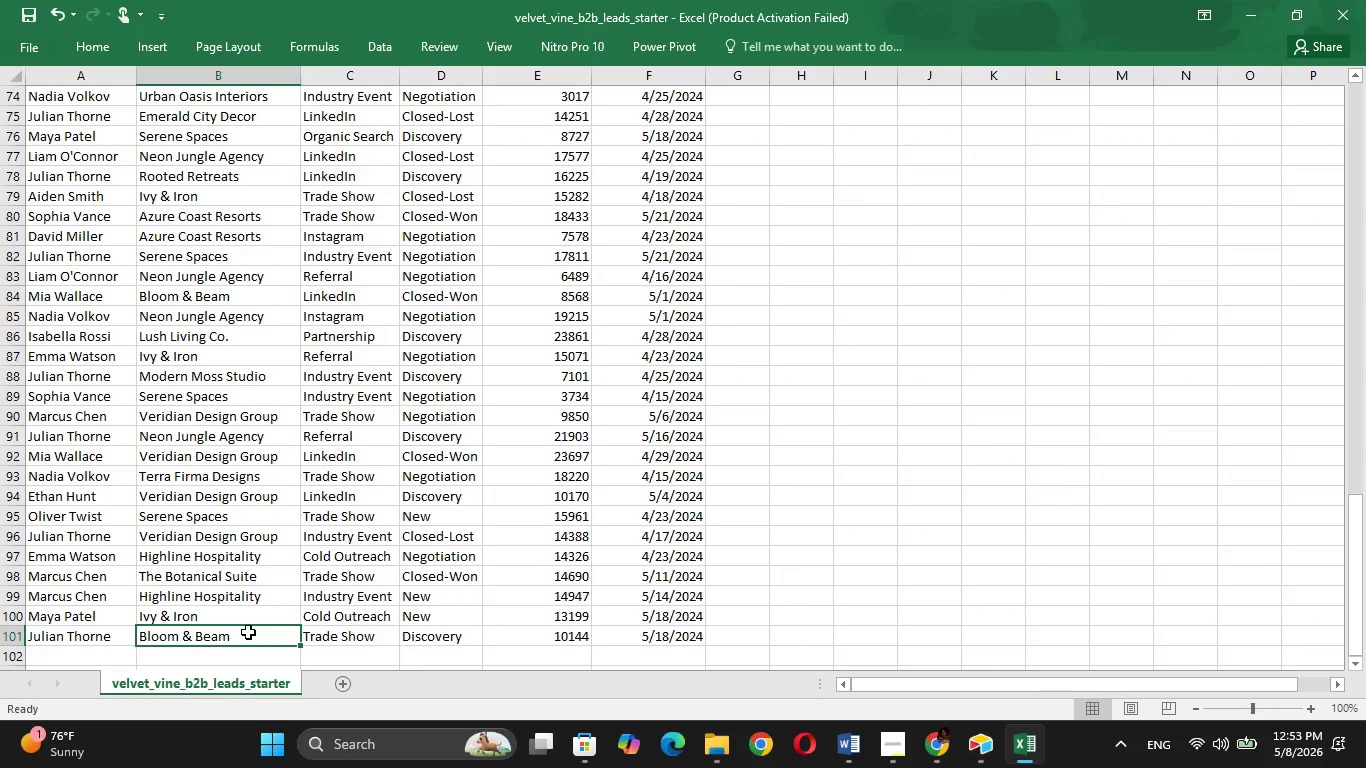 
hold_key(key=ArrowUp, duration=1.52)
 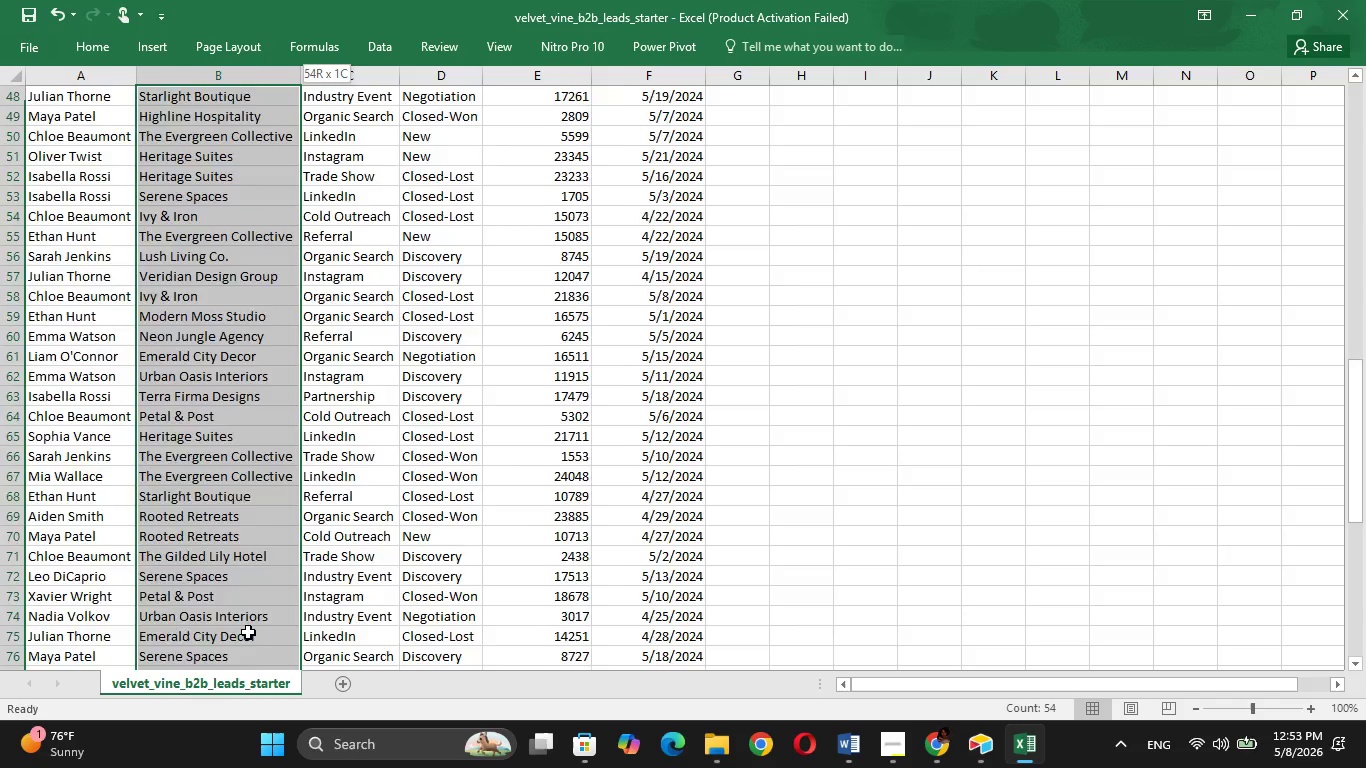 
hold_key(key=ArrowUp, duration=1.5)
 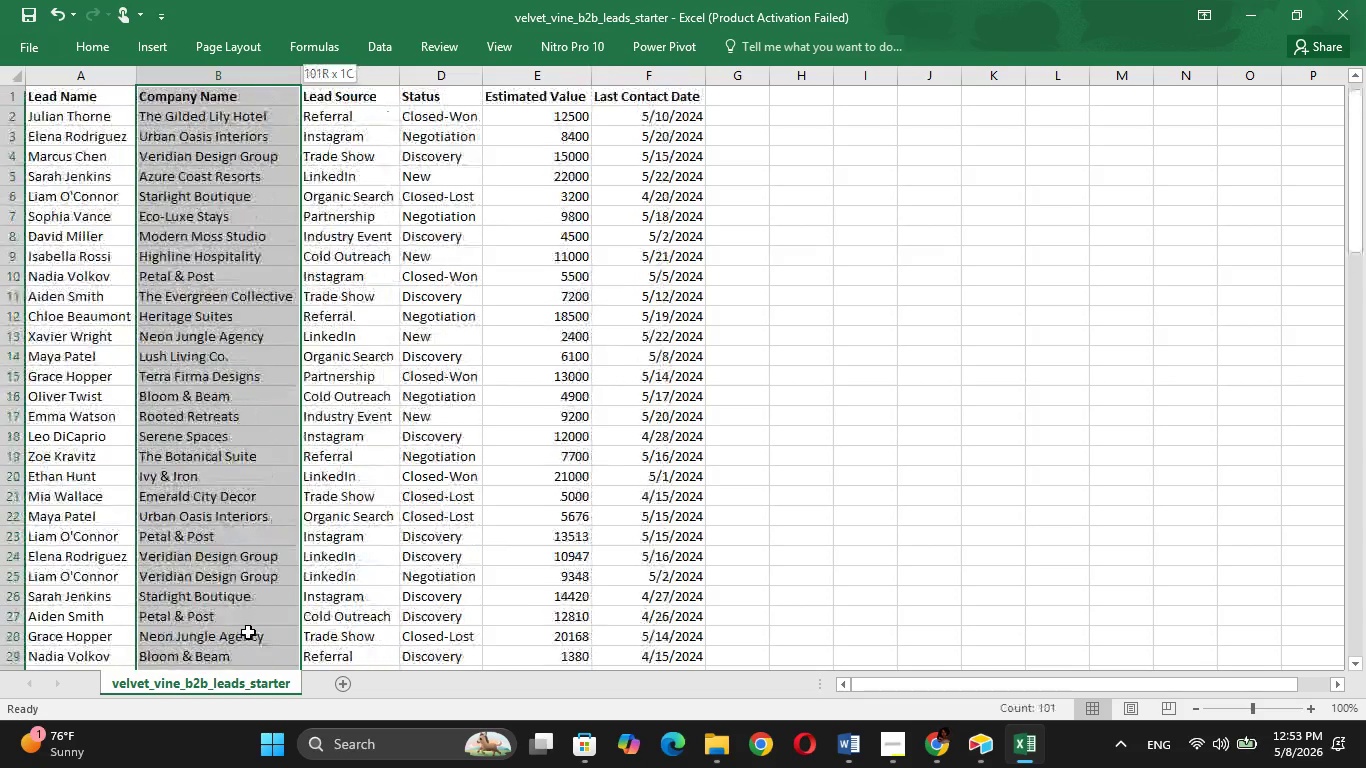 
hold_key(key=ArrowUp, duration=0.81)
 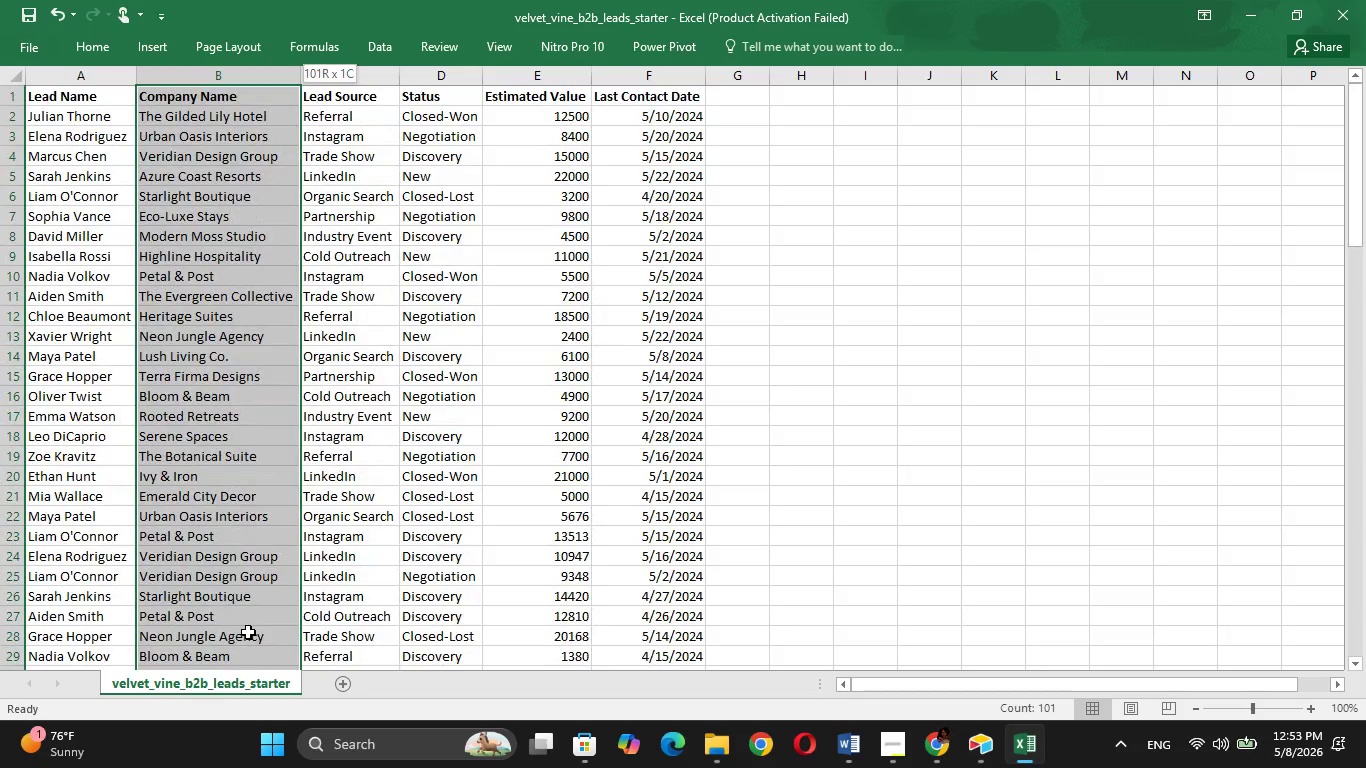 
key(Shift+ArrowDown)
 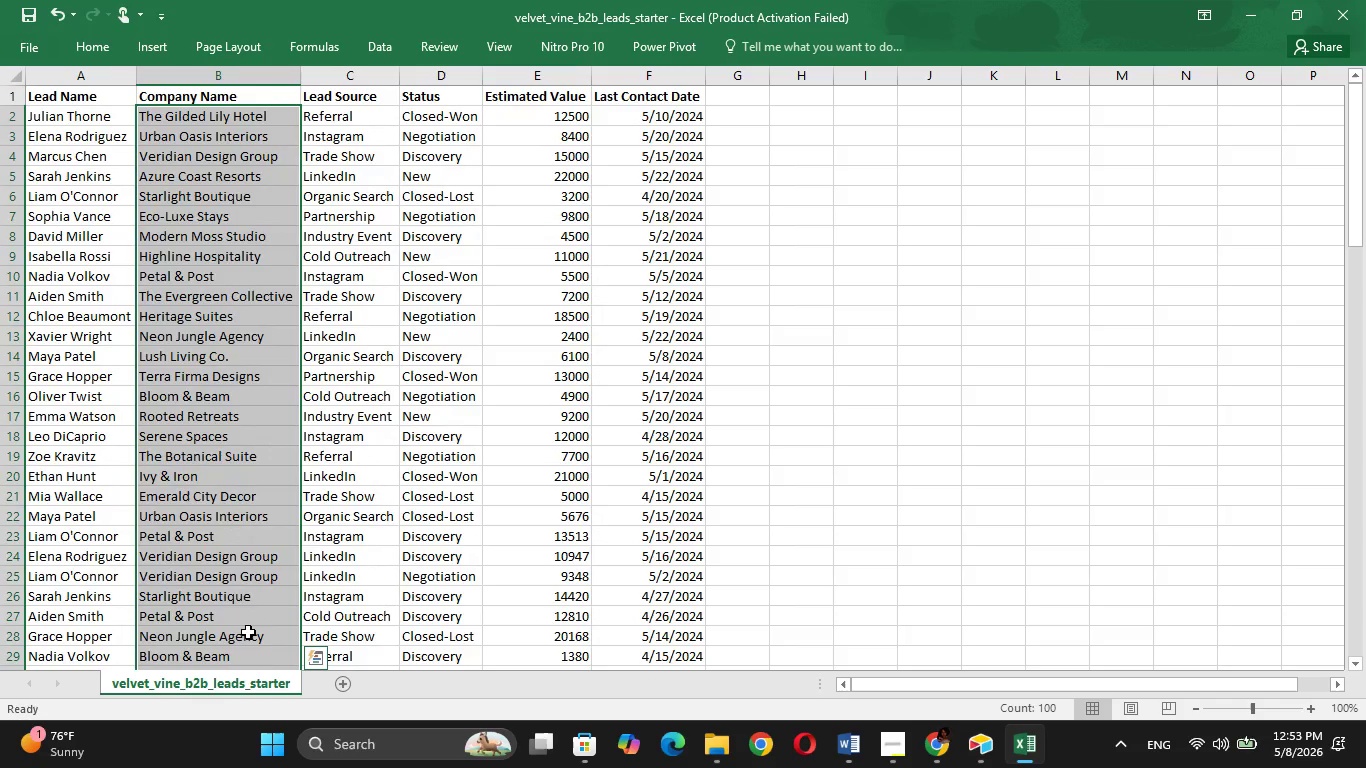 
key(Control+C)
 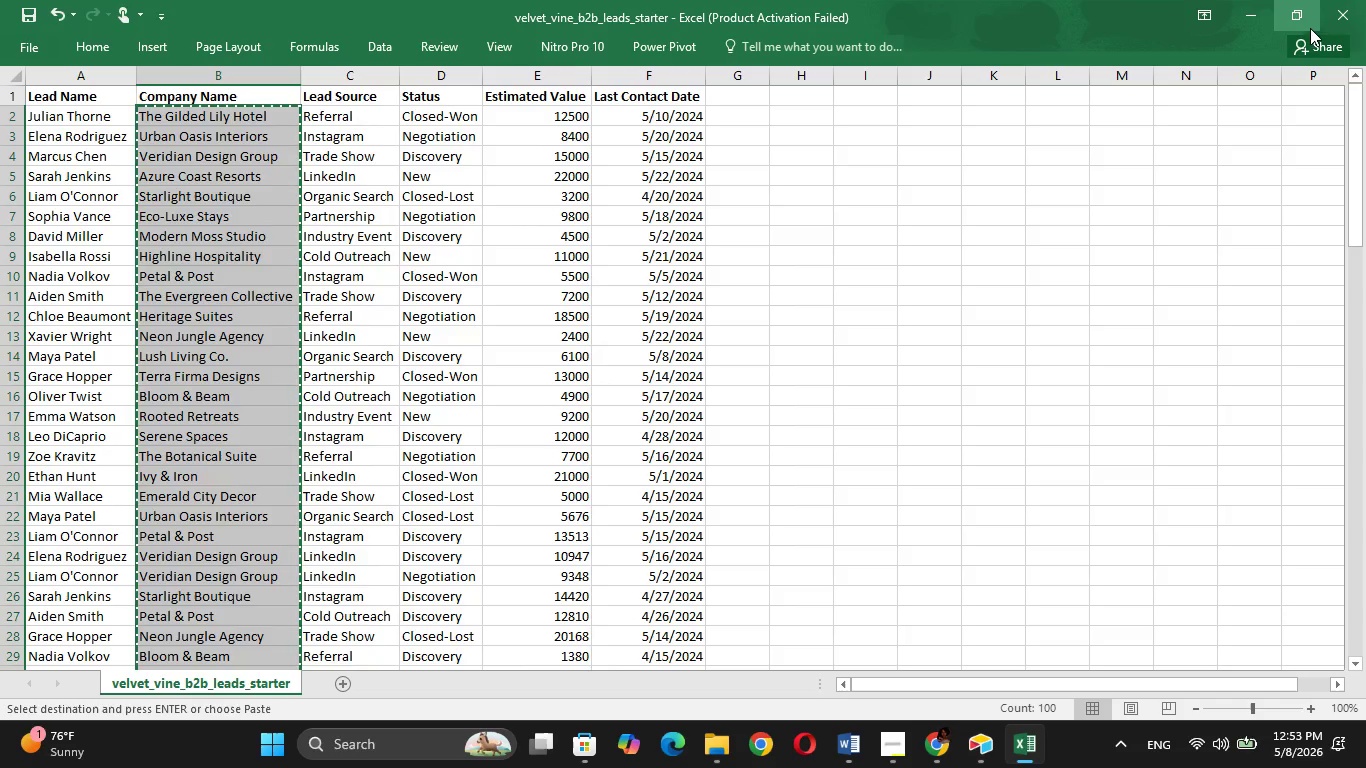 
left_click([1251, 12])
 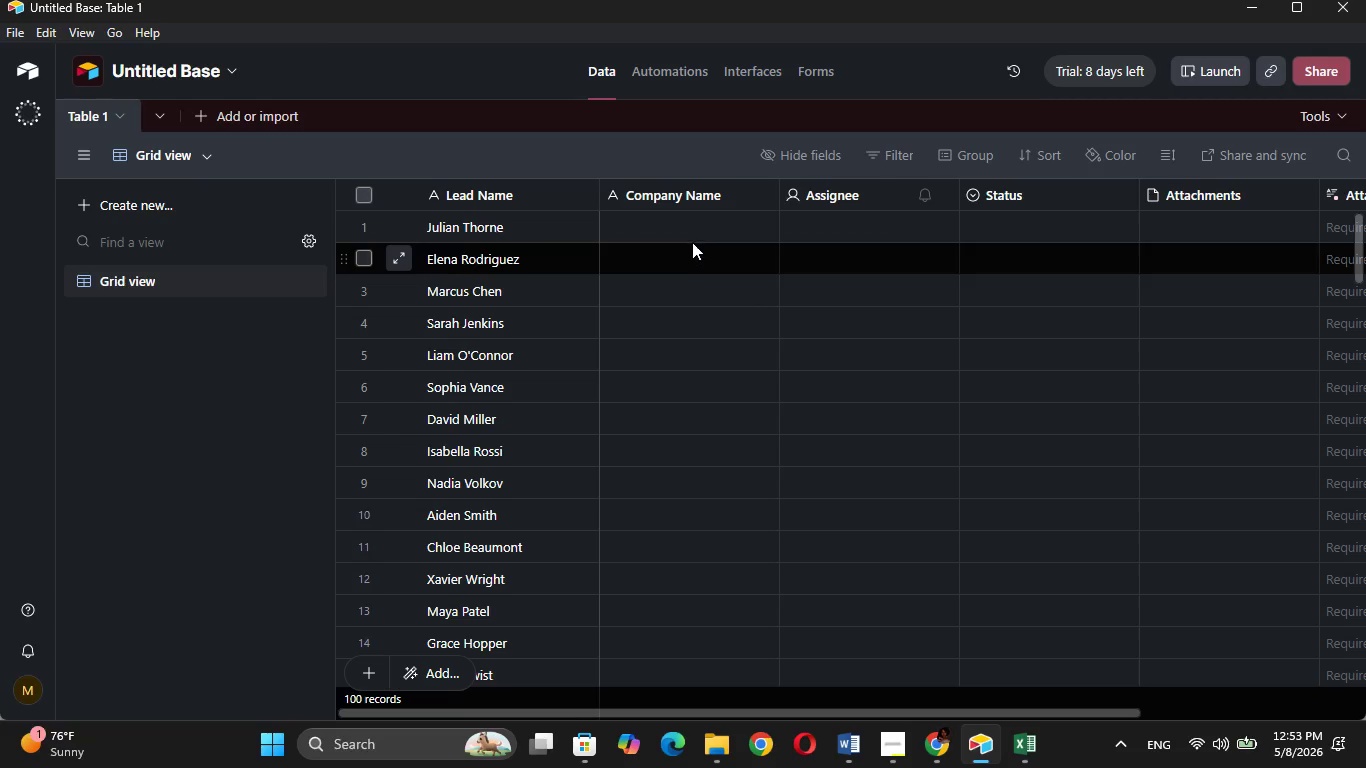 
left_click([692, 240])
 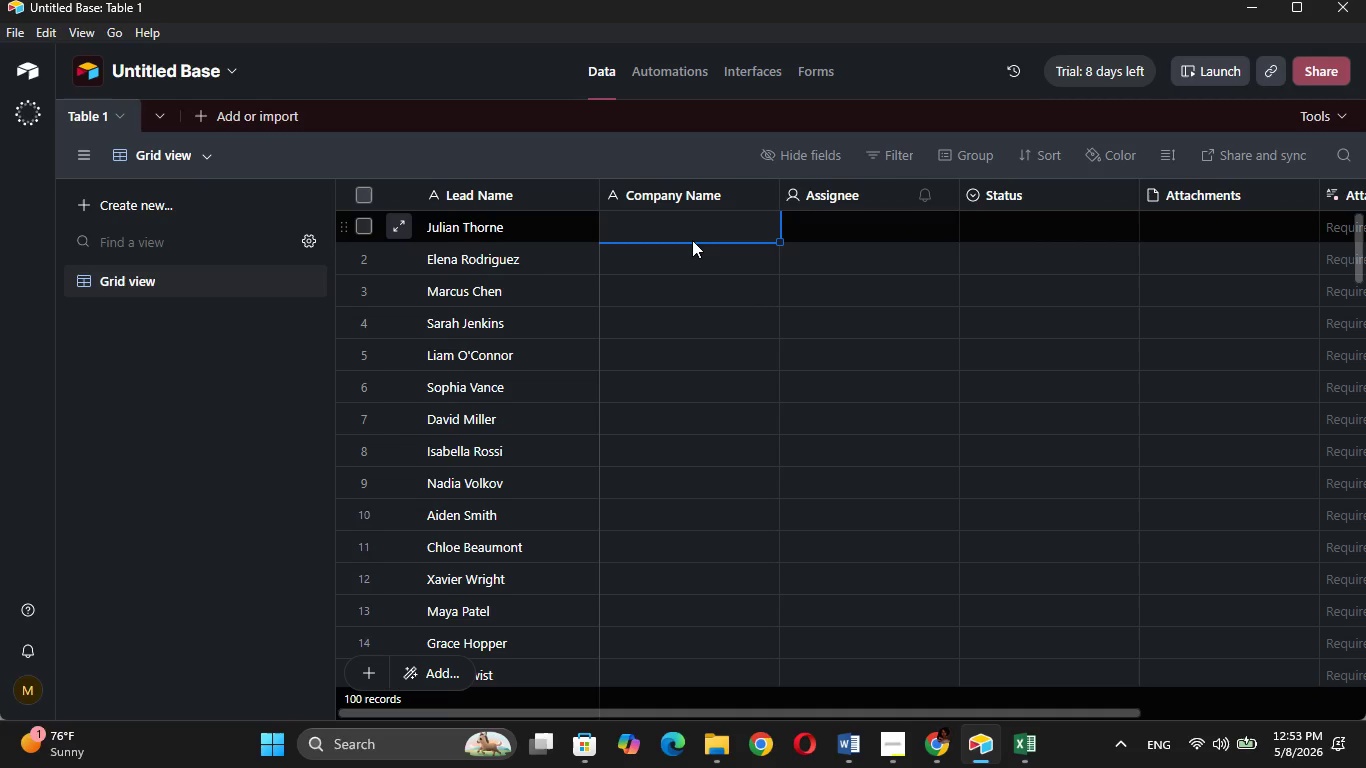 
key(Control+V)
 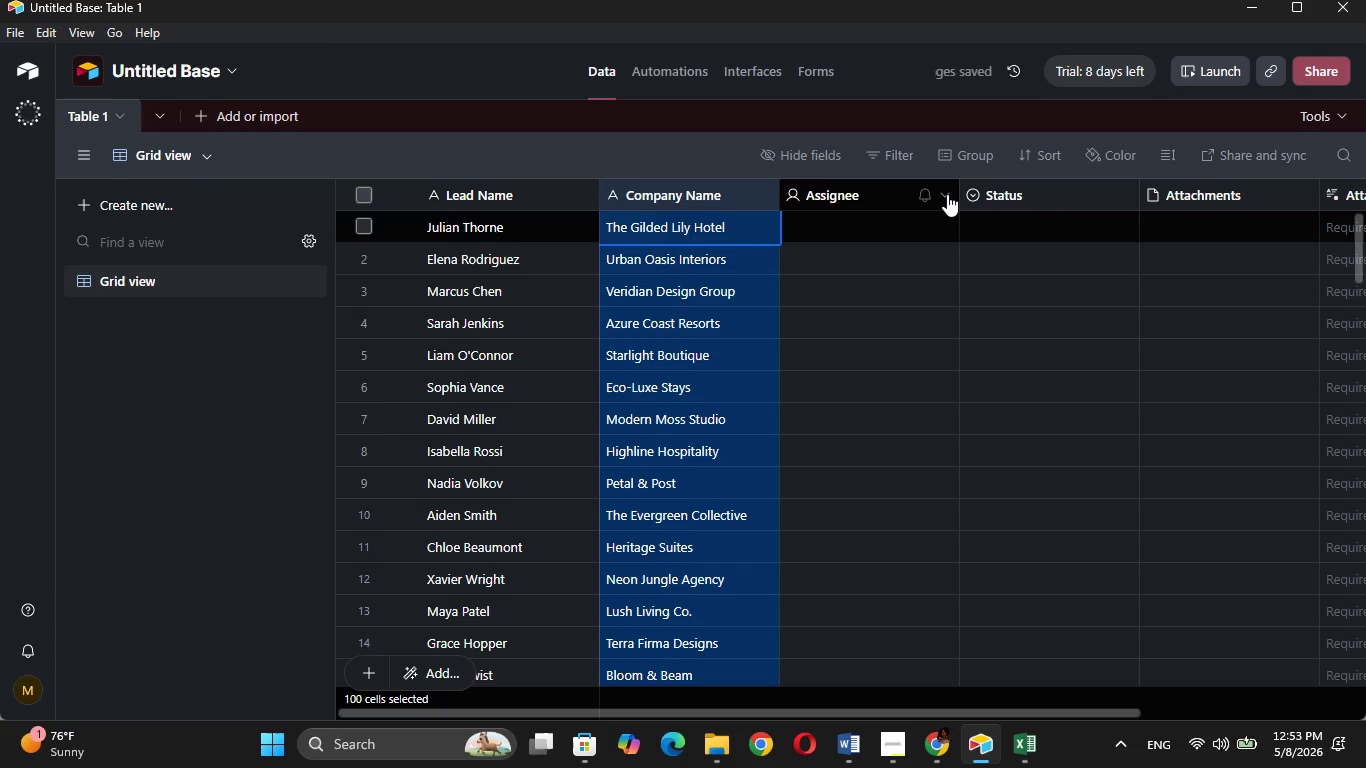 
wait(8.76)
 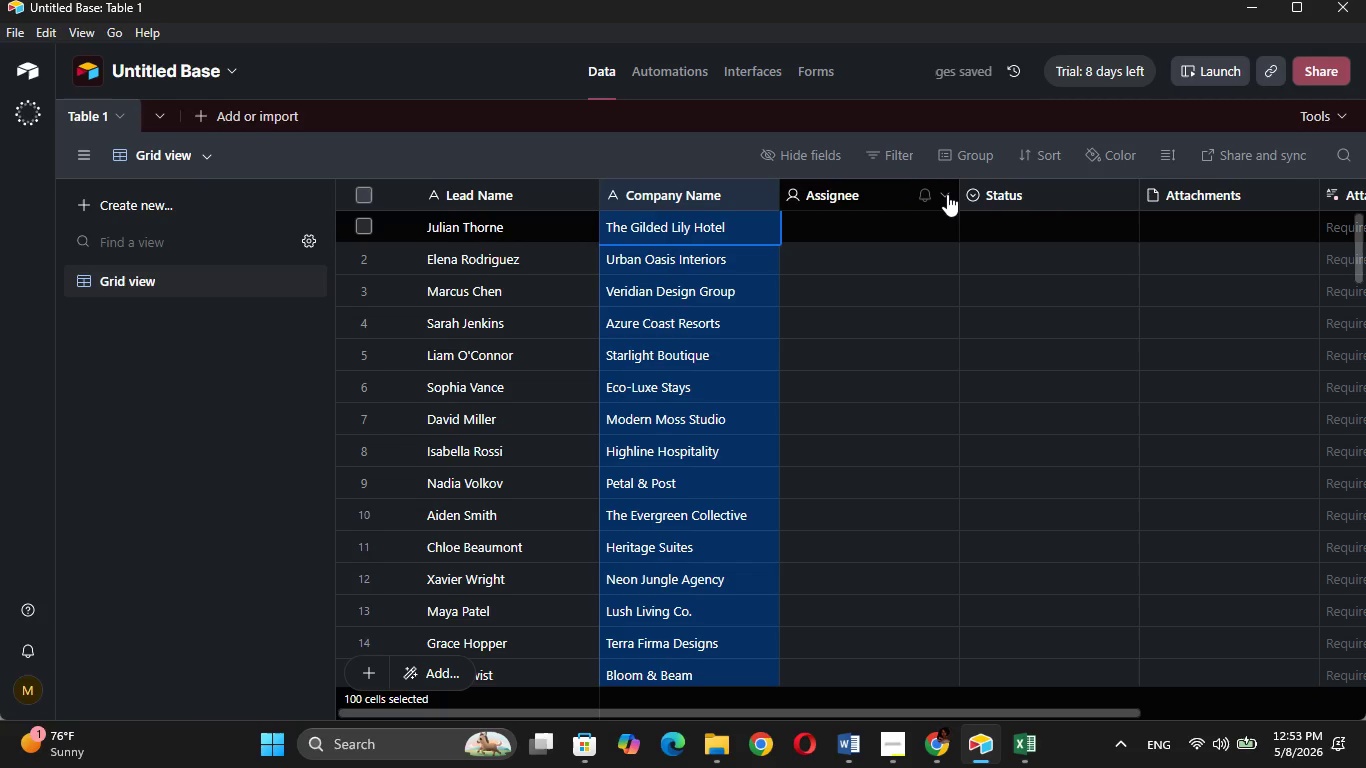 
left_click([917, 262])
 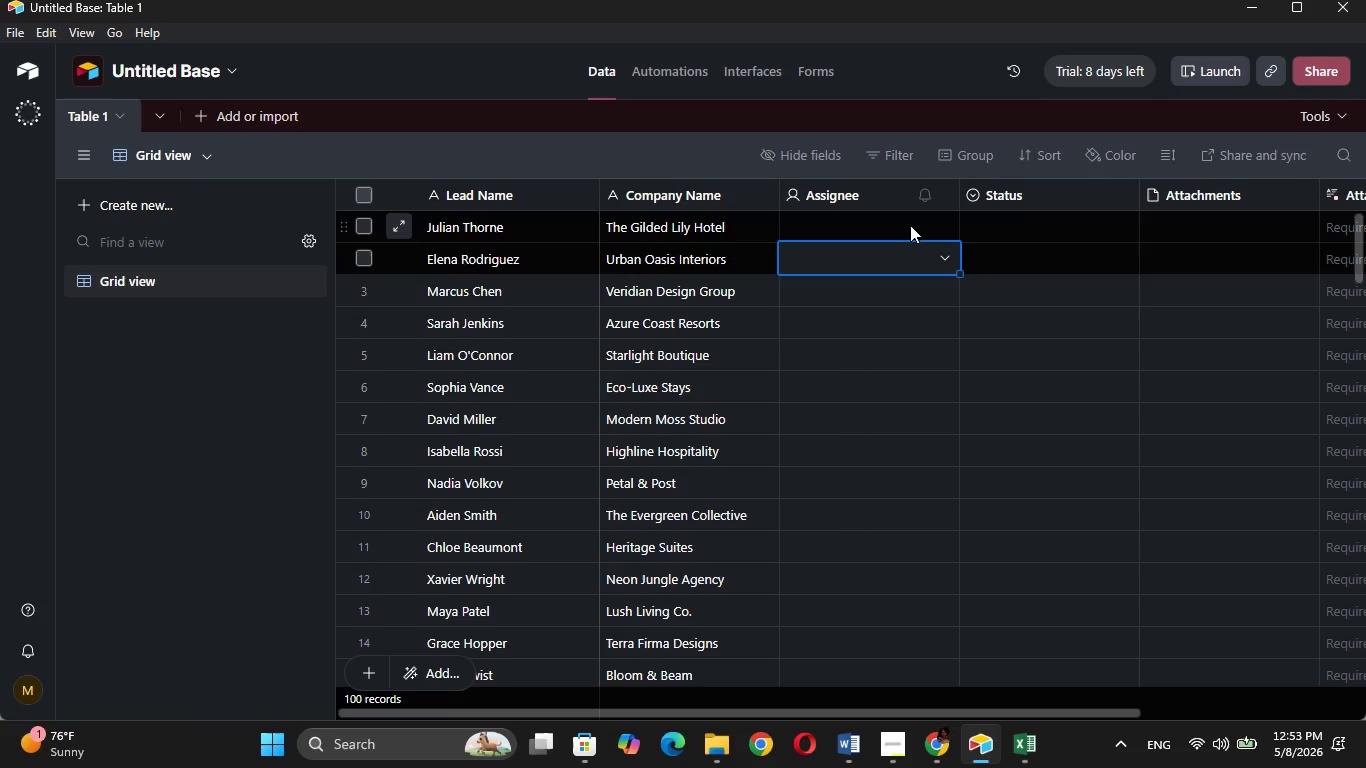 
left_click([910, 225])
 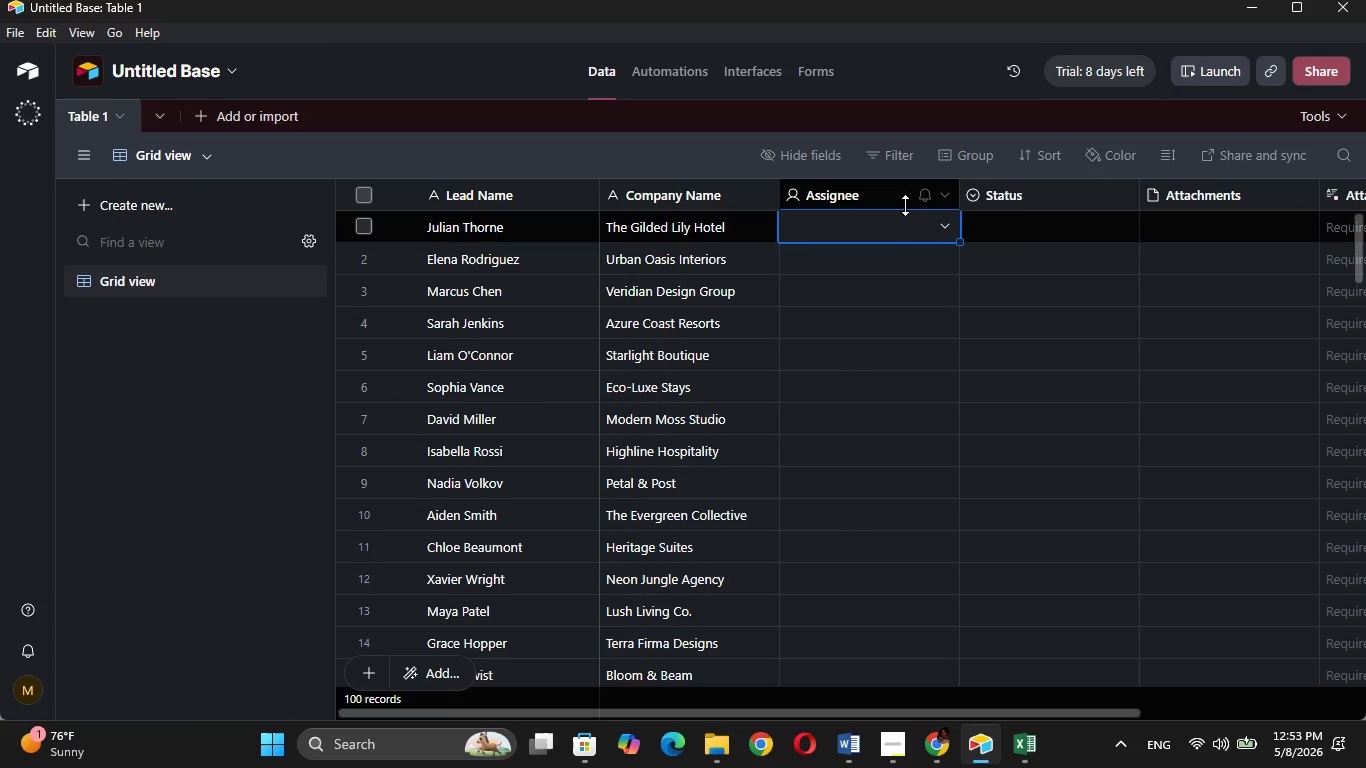 
left_click([892, 198])
 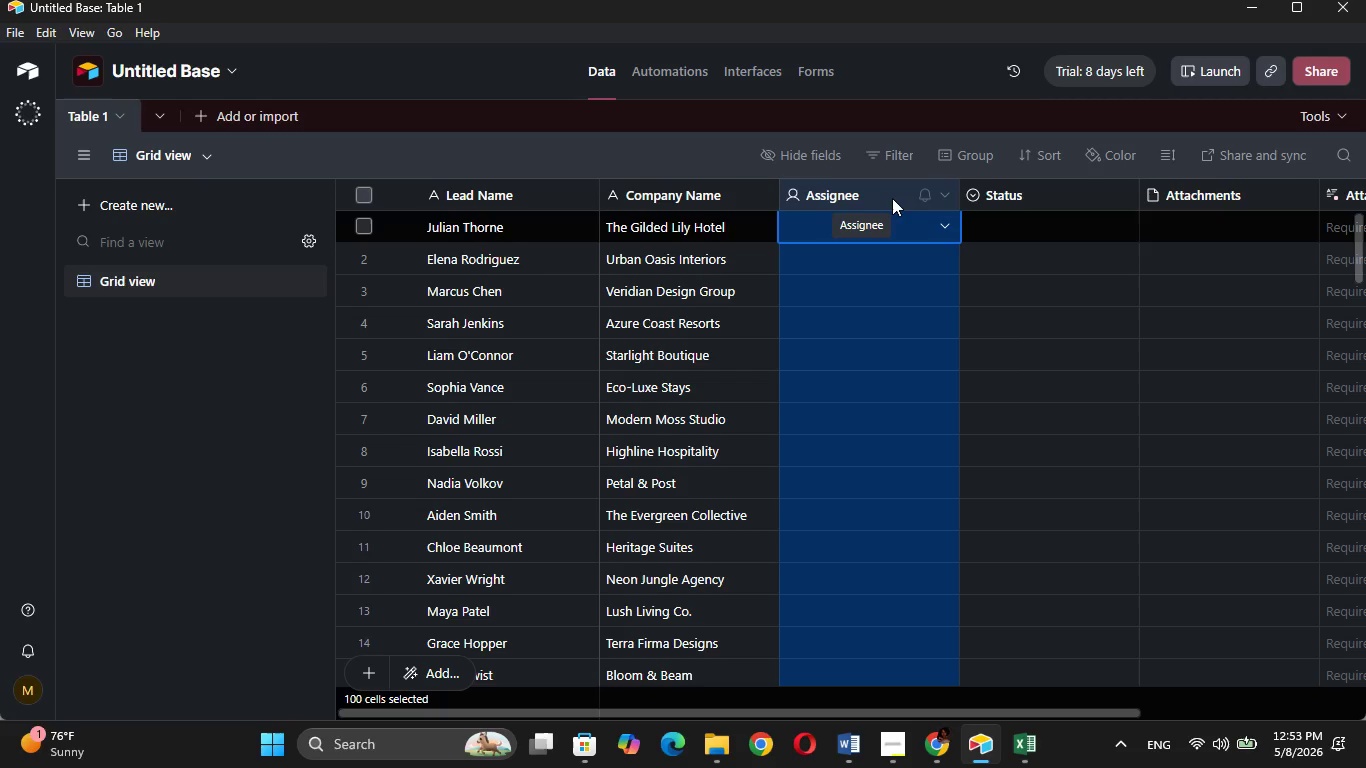 
key(Shift+ArrowRight)
 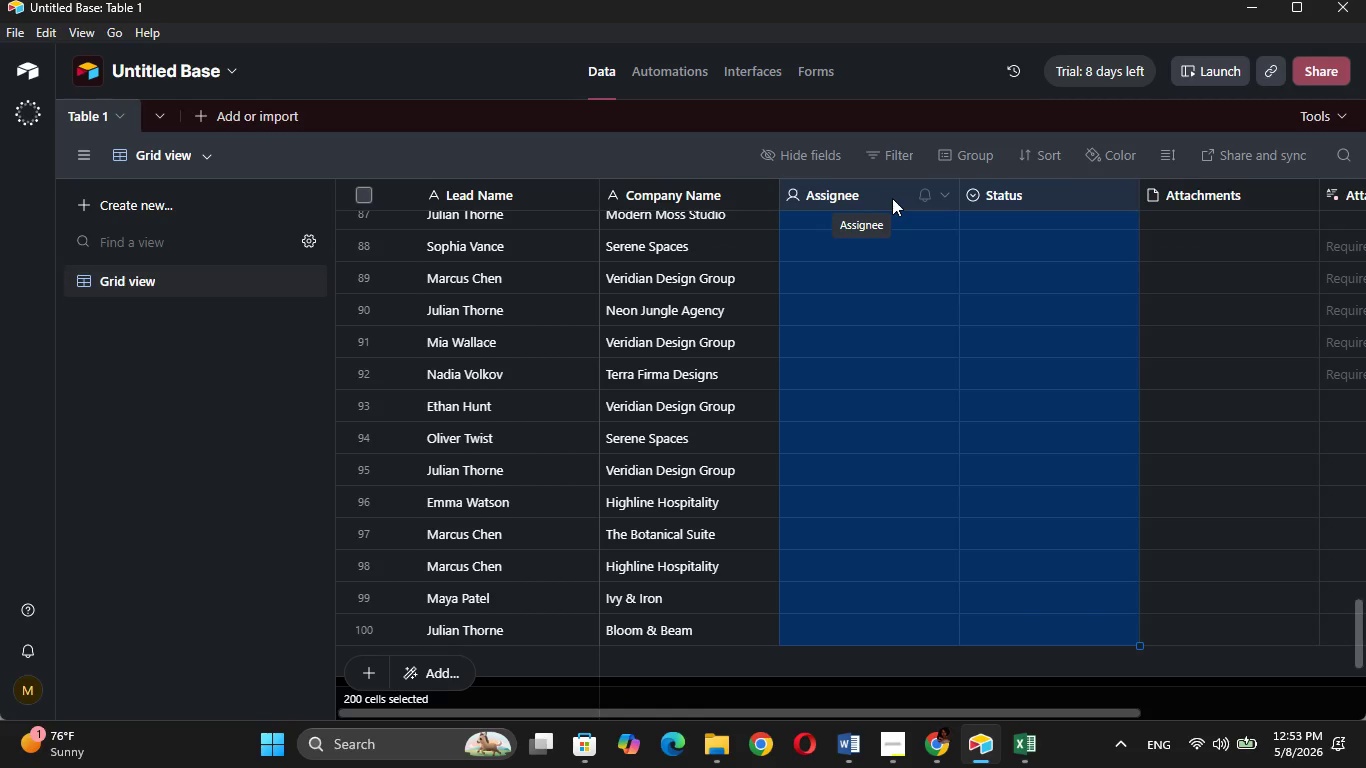 
key(Shift+ArrowRight)
 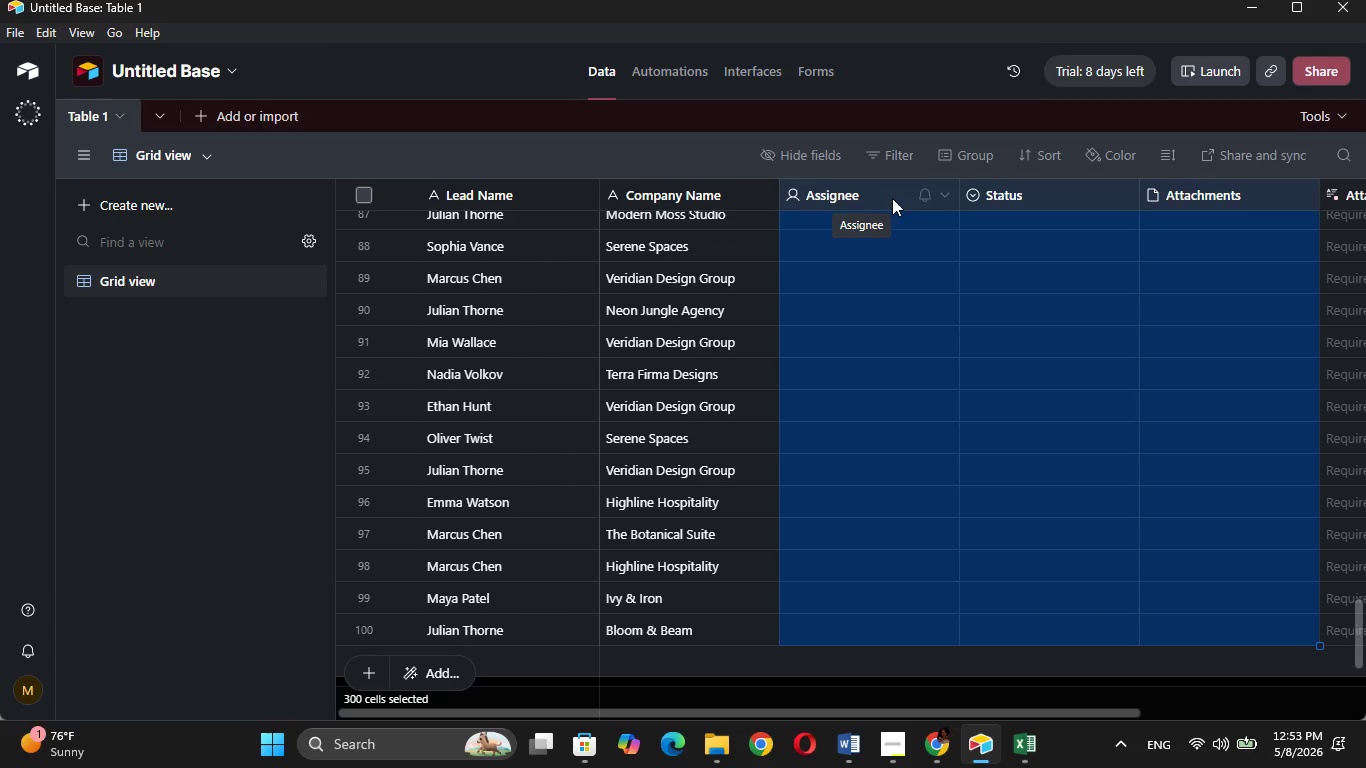 
key(Shift+ArrowRight)
 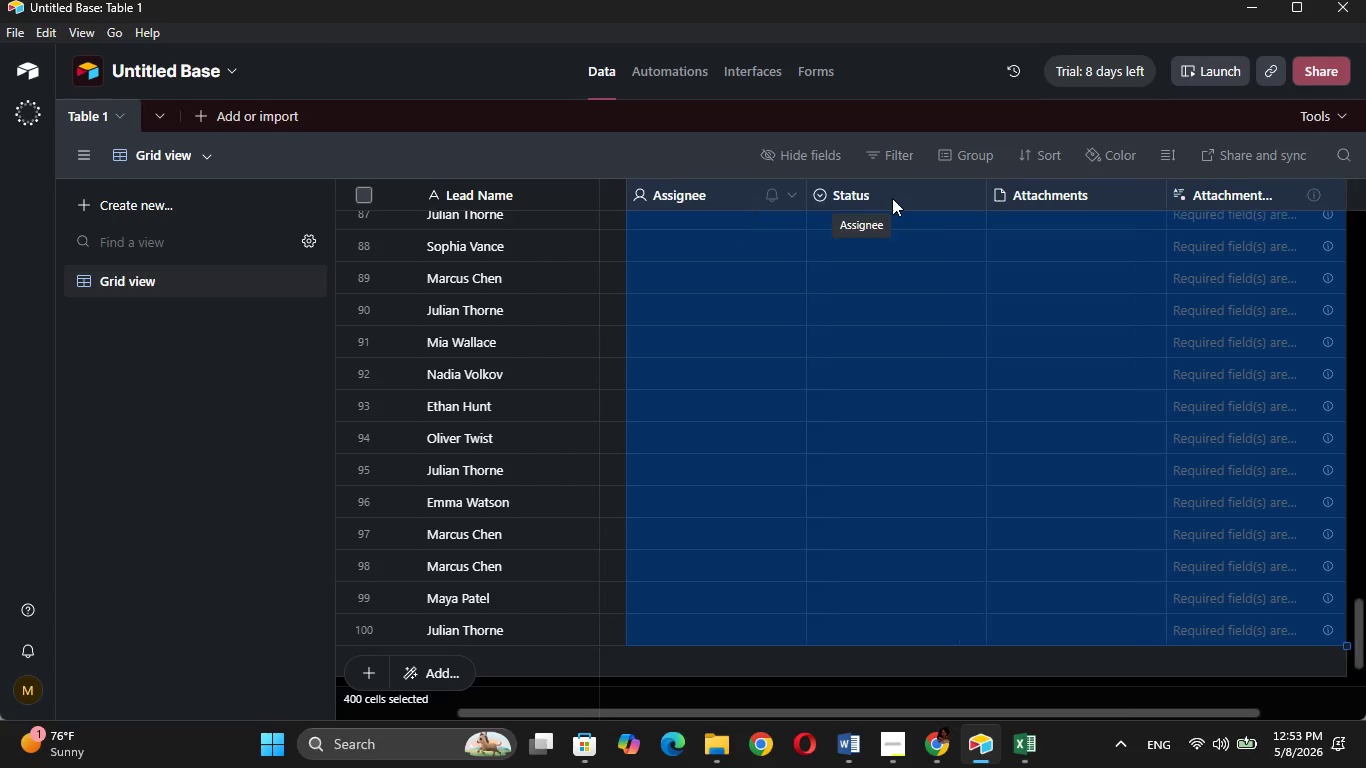 
key(Shift+ArrowRight)
 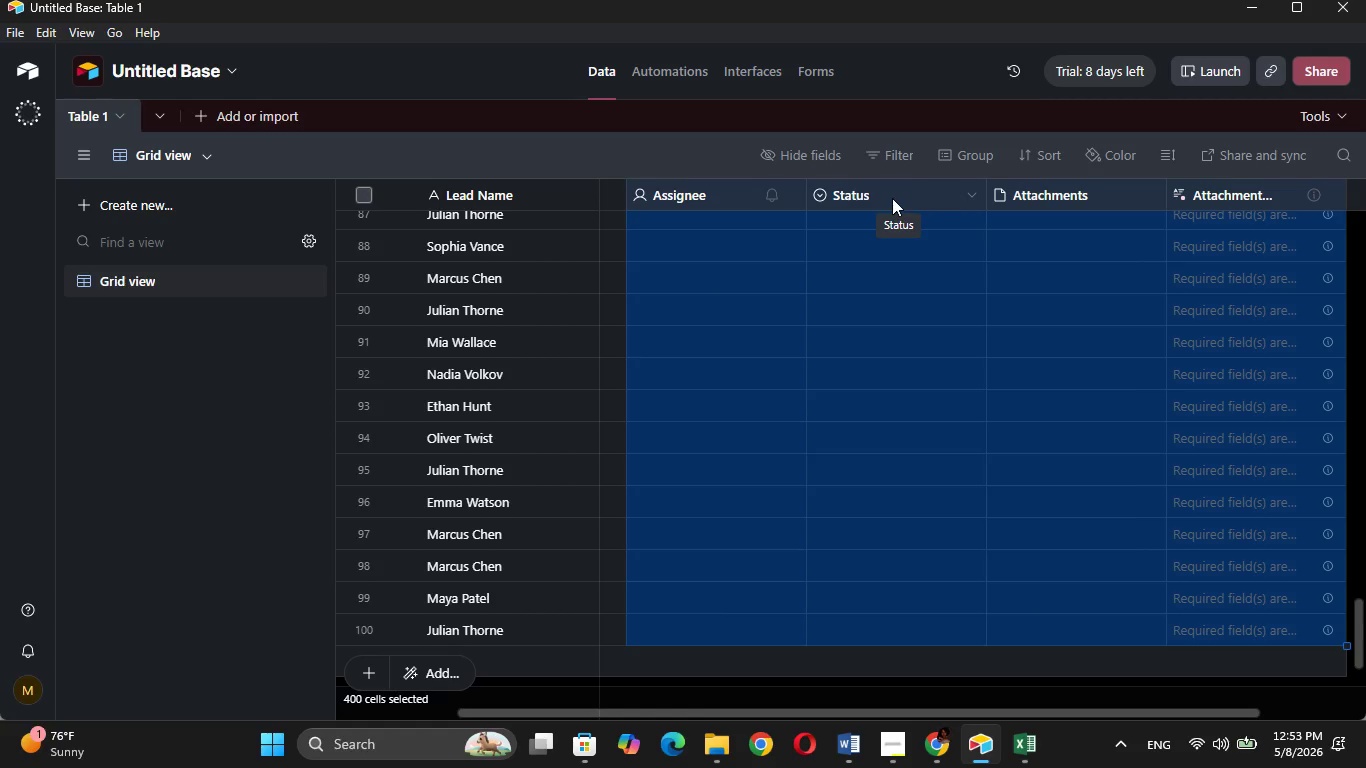 
right_click([892, 198])
 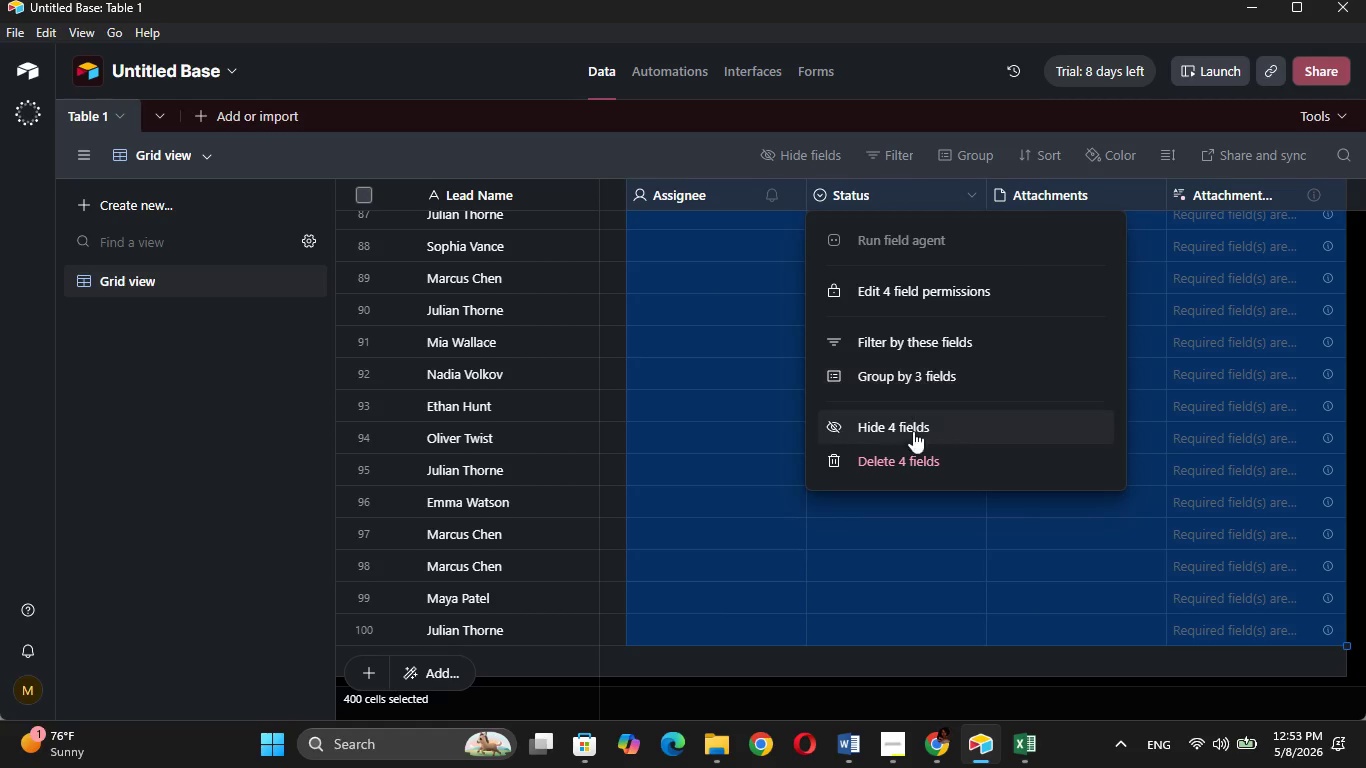 
left_click([913, 454])
 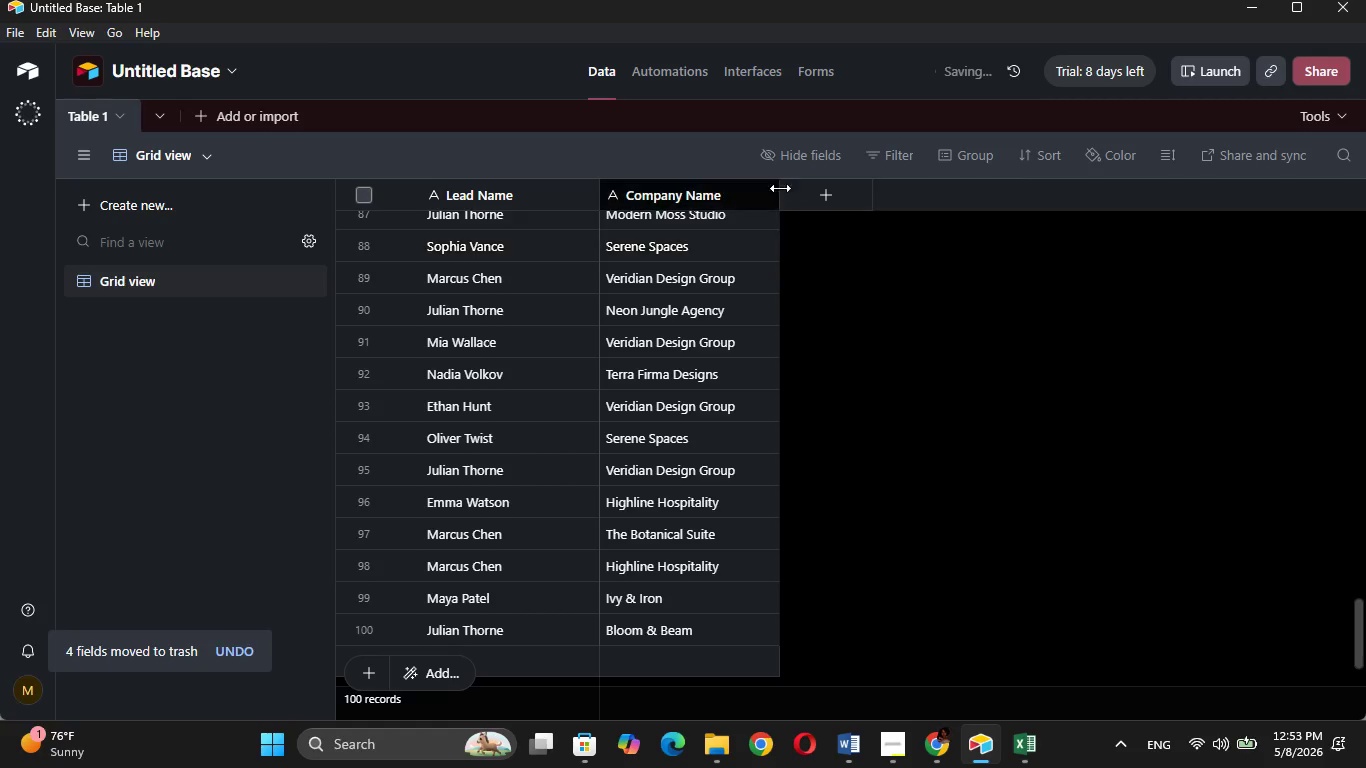 
left_click([789, 180])
 